 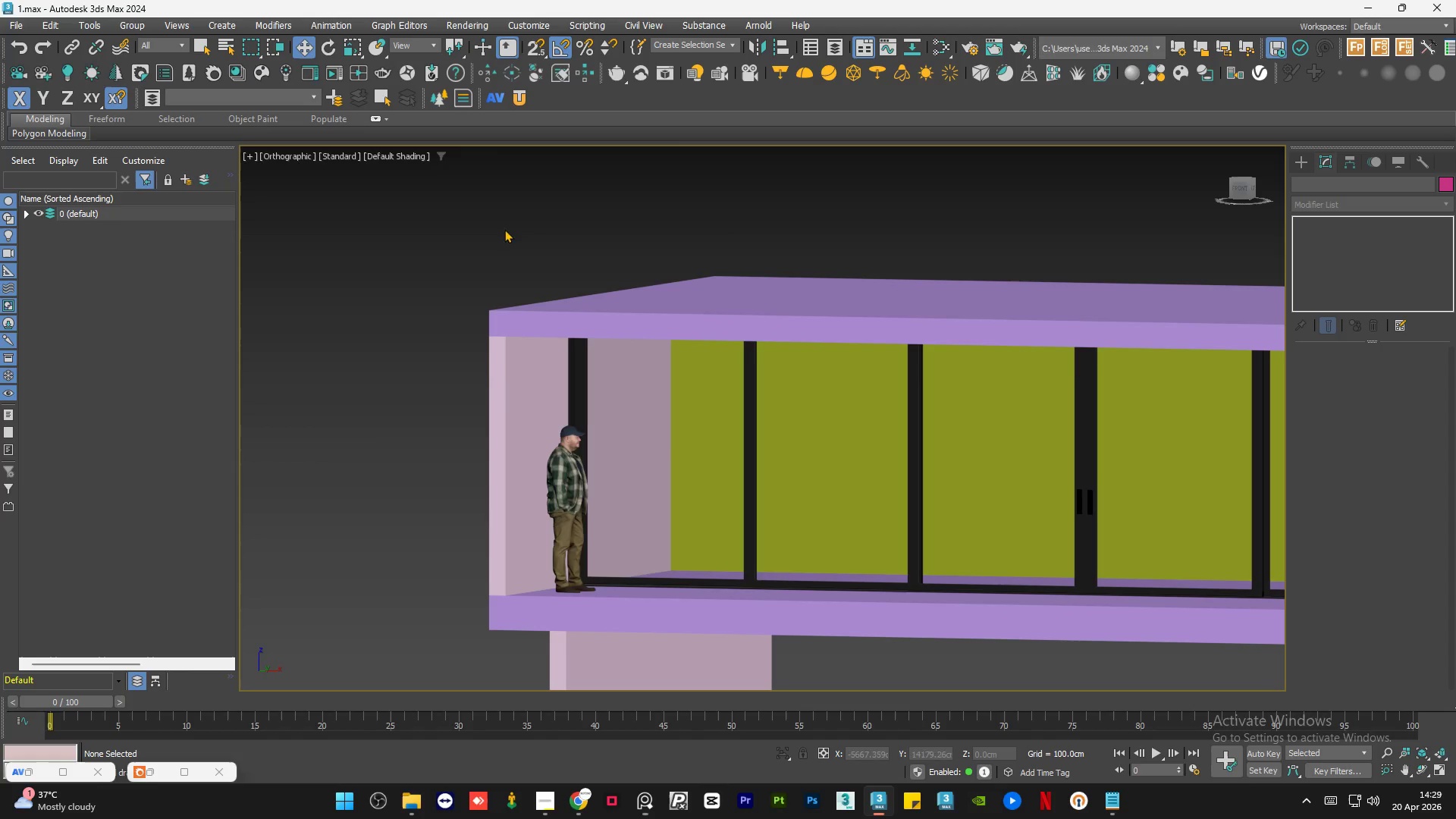 
scroll: coordinate [626, 428], scroll_direction: down, amount: 2.0
 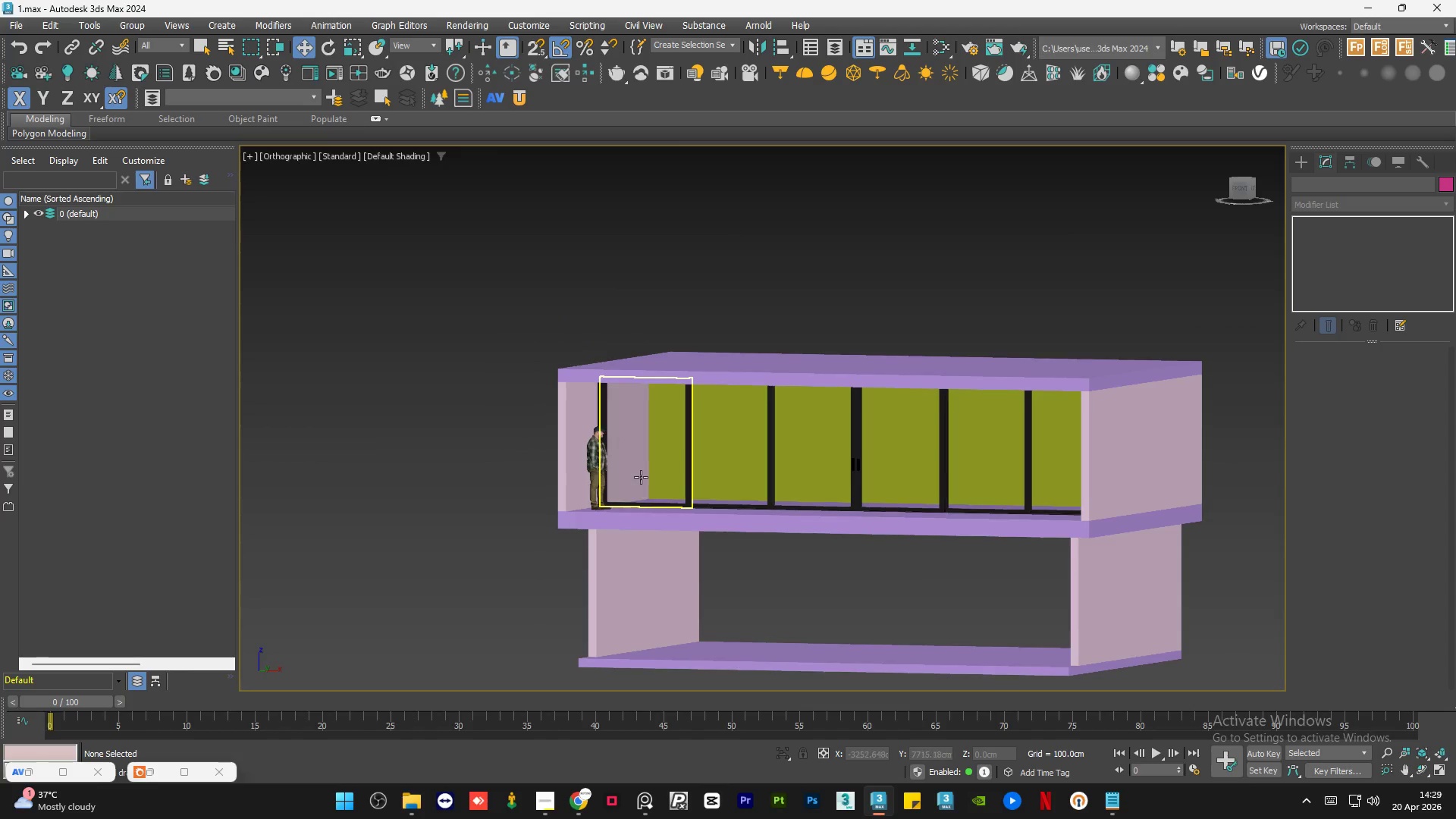 
hold_key(key=AltLeft, duration=0.73)
 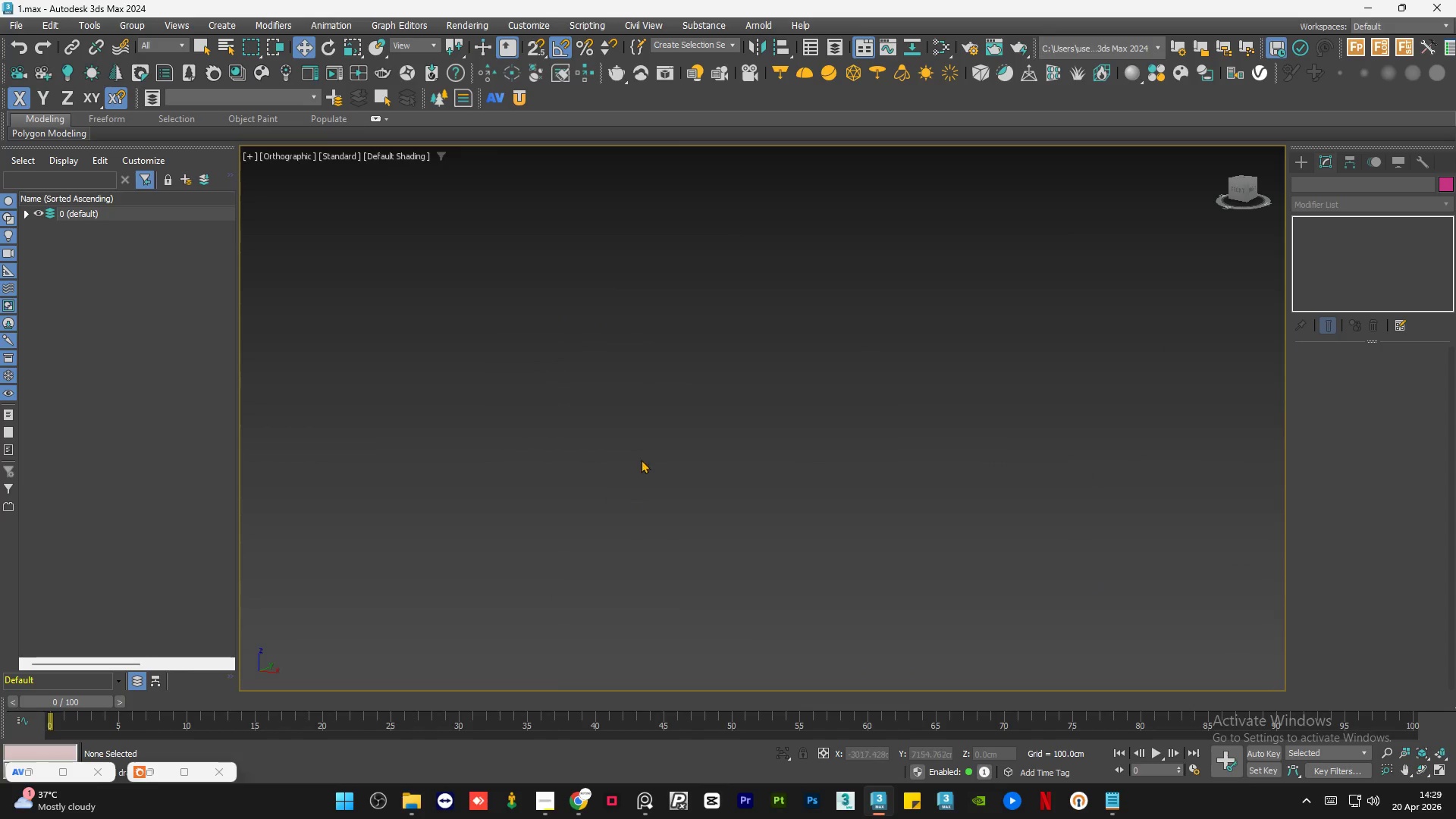 
scroll: coordinate [558, 469], scroll_direction: down, amount: 1.0
 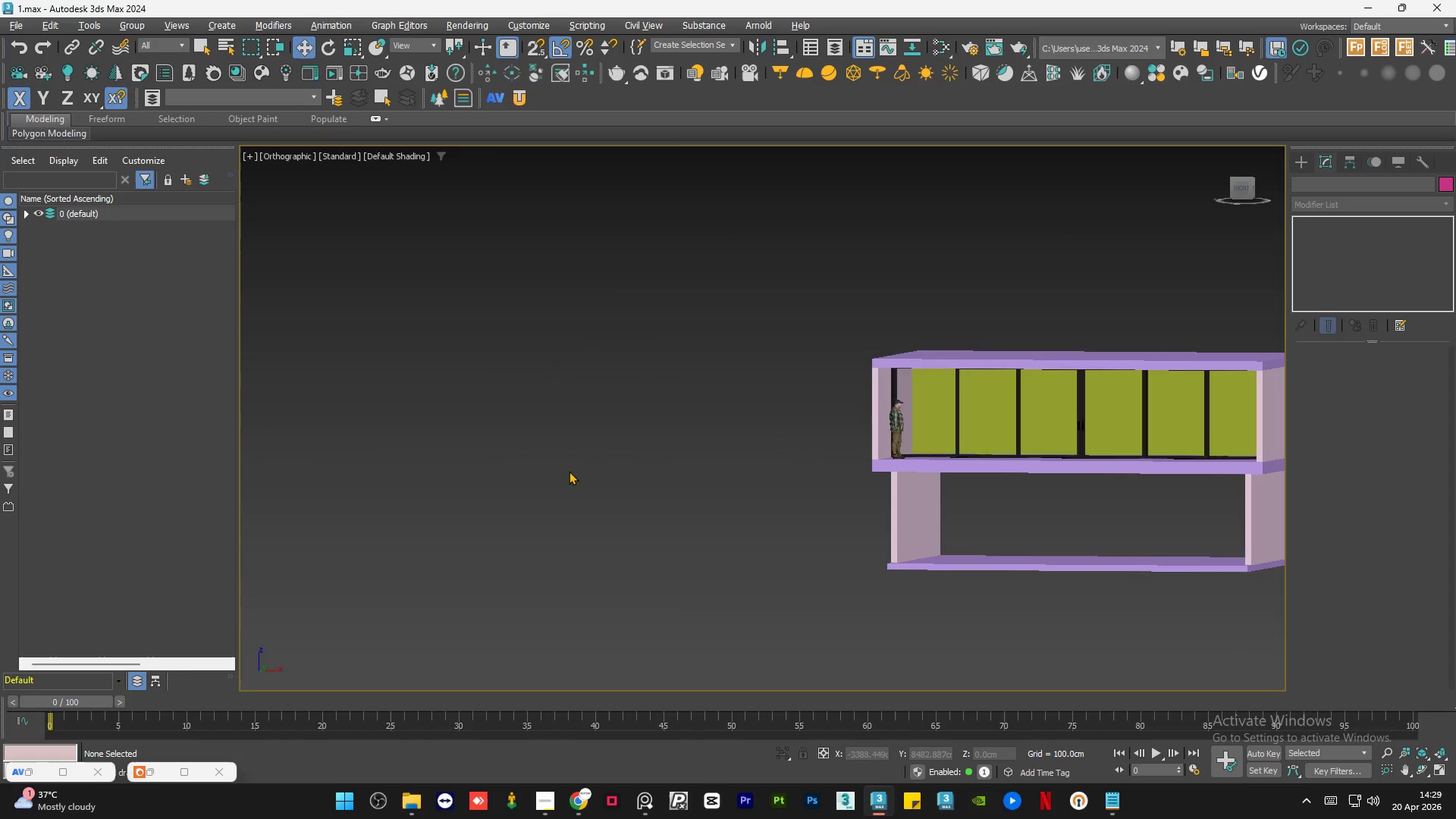 
hold_key(key=AltLeft, duration=0.81)
 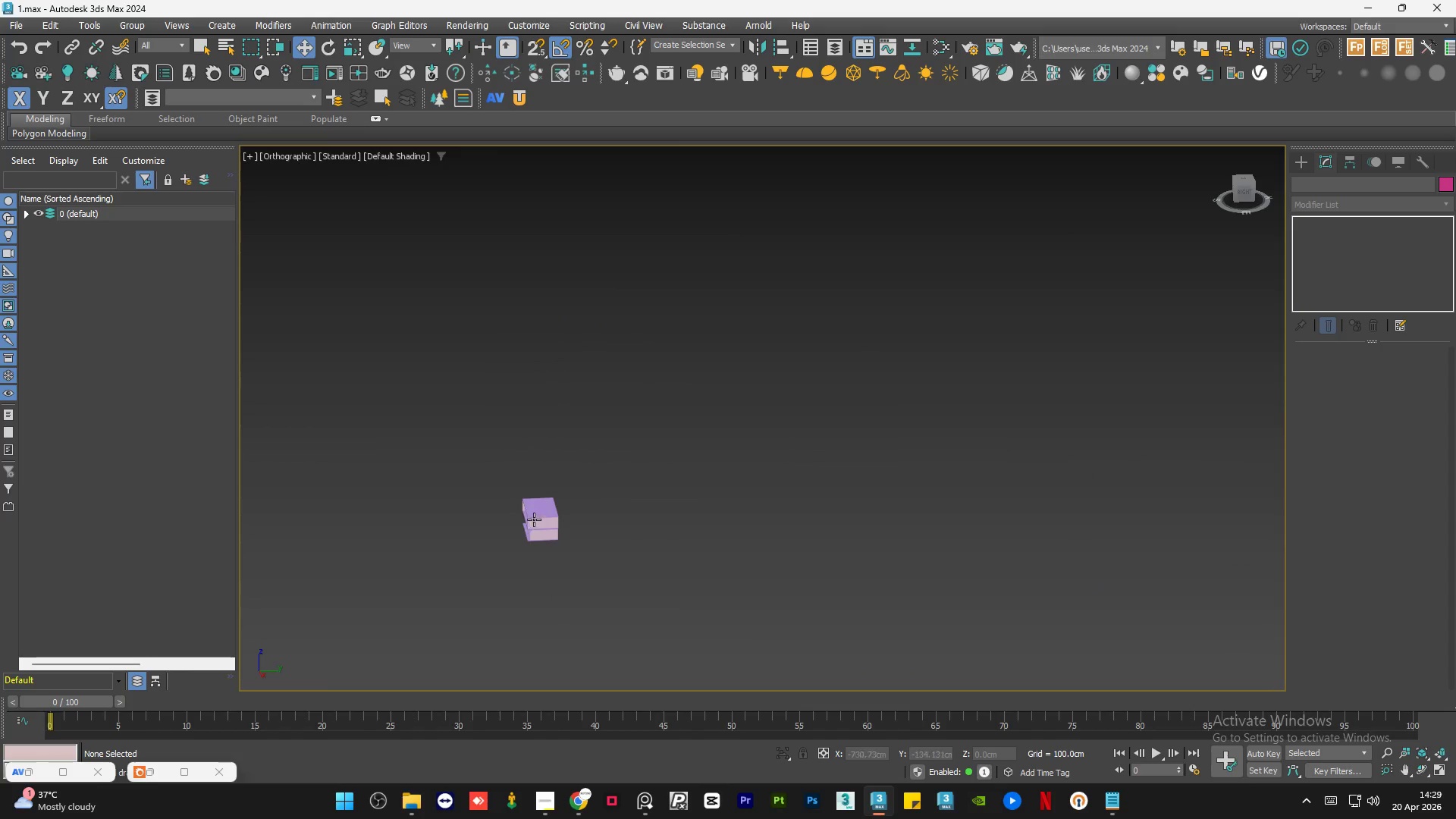 
scroll: coordinate [665, 450], scroll_direction: down, amount: 6.0
 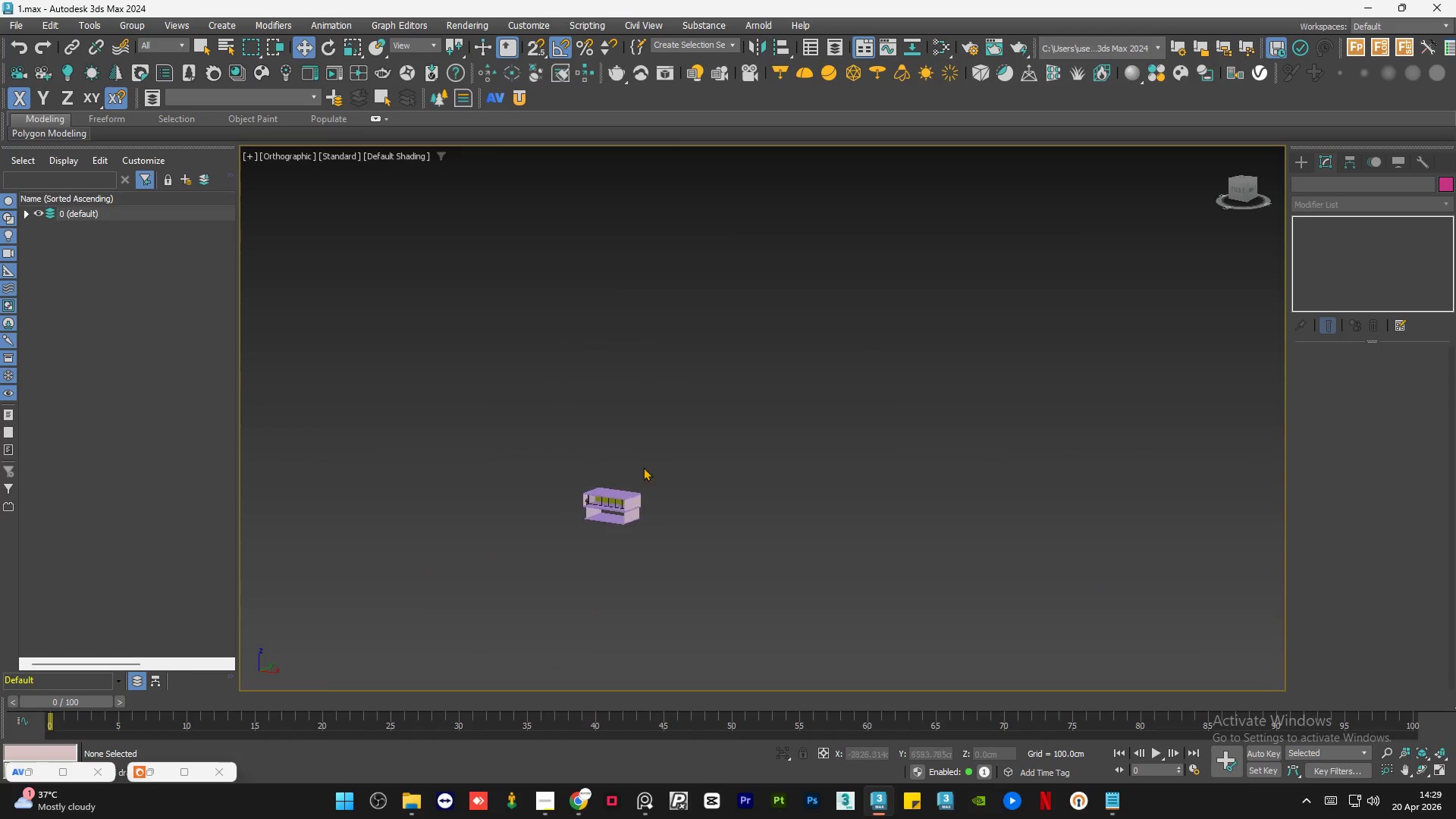 
hold_key(key=AltLeft, duration=3.89)
 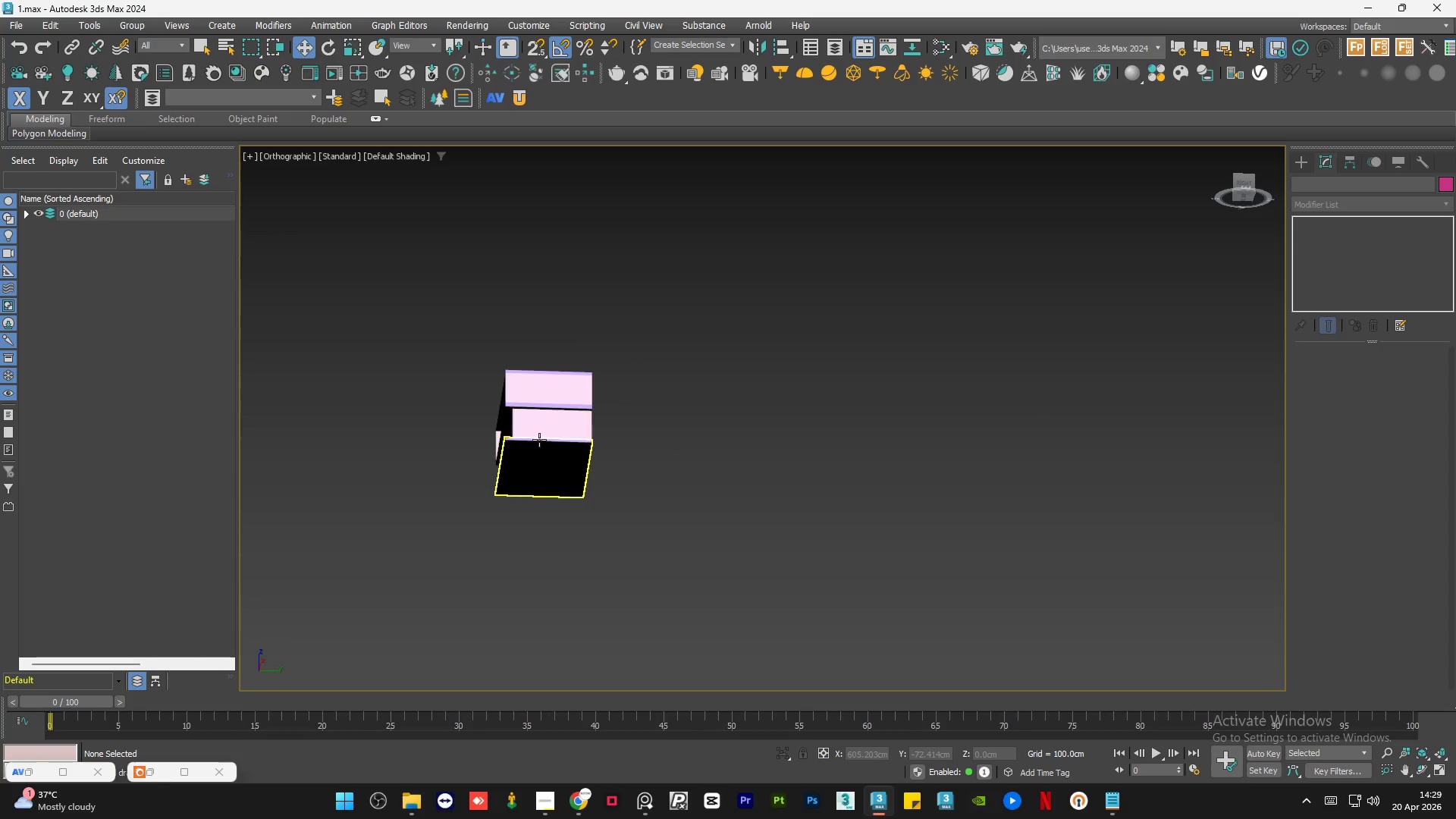 
scroll: coordinate [493, 421], scroll_direction: up, amount: 10.0
 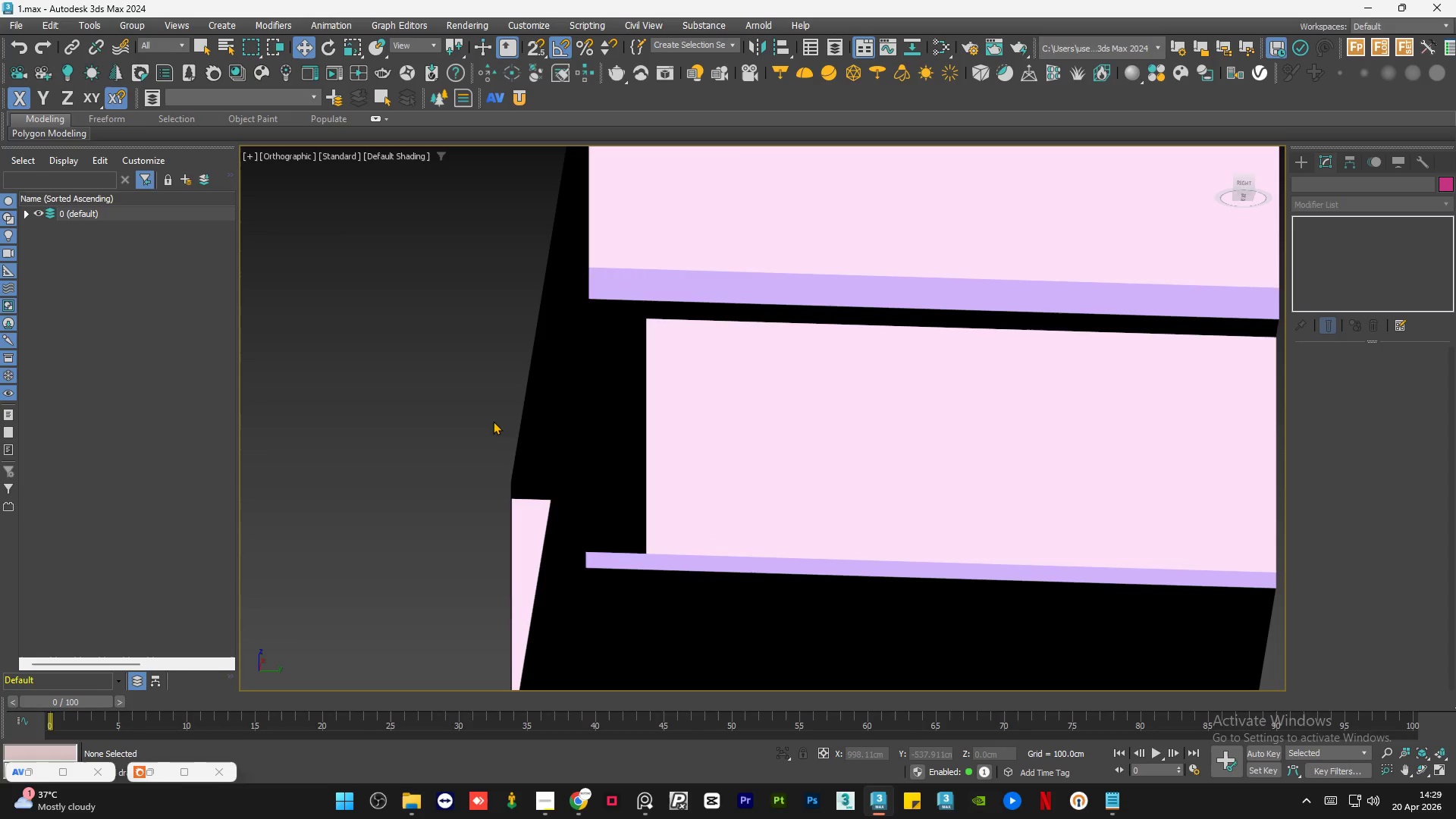 
hold_key(key=AltLeft, duration=0.94)
 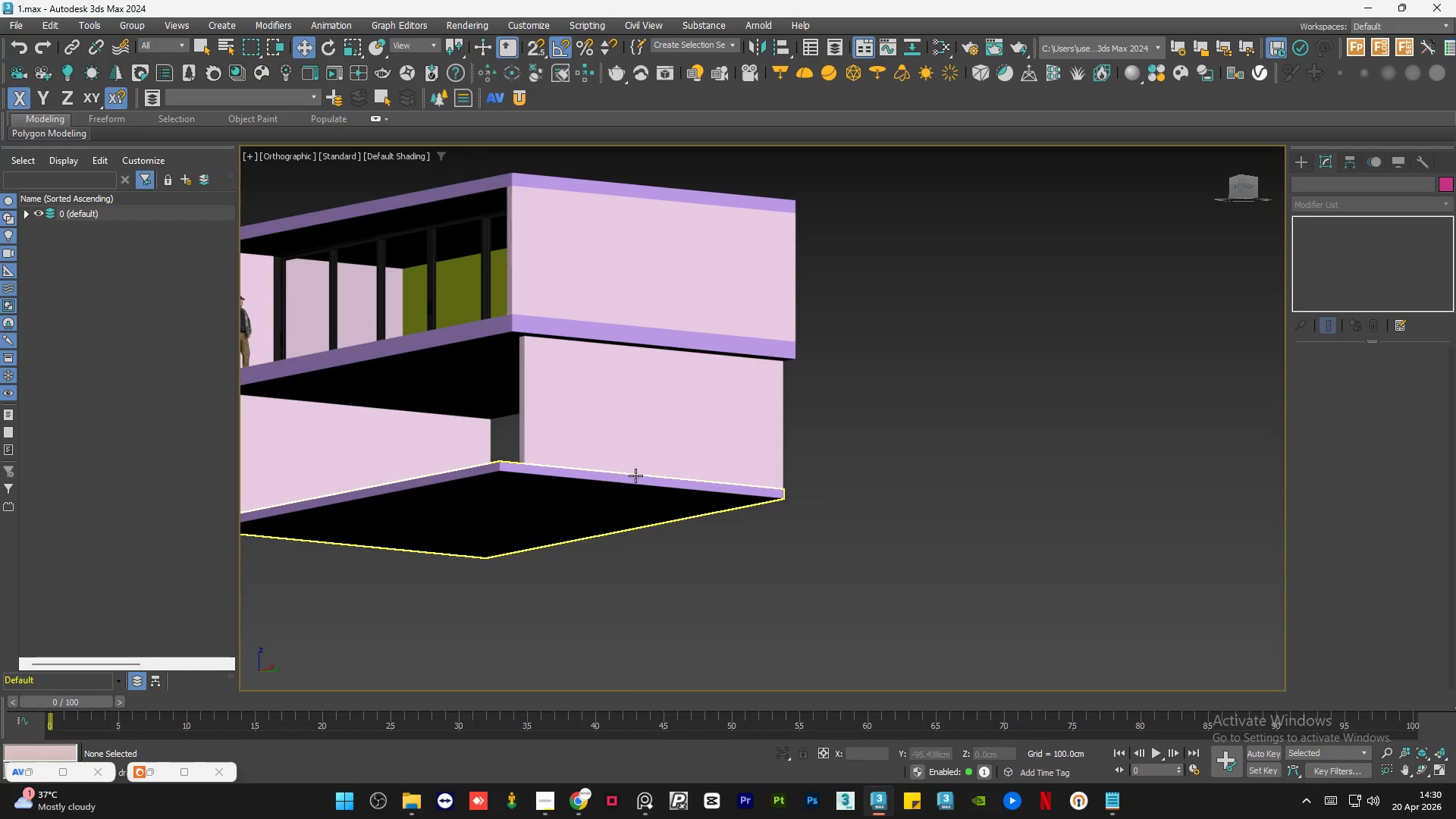 
scroll: coordinate [493, 421], scroll_direction: down, amount: 2.0
 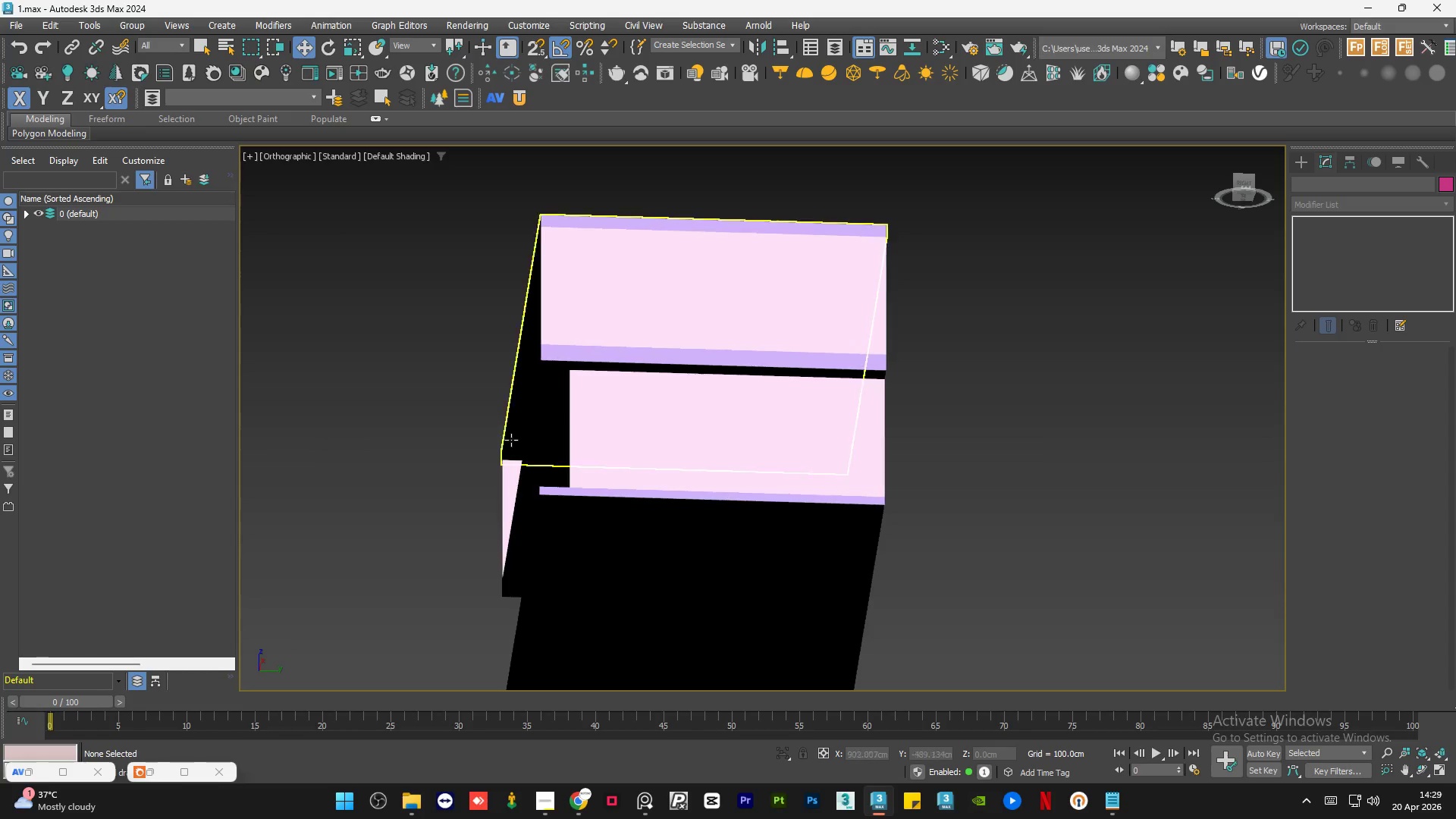 
hold_key(key=AltLeft, duration=0.8)
 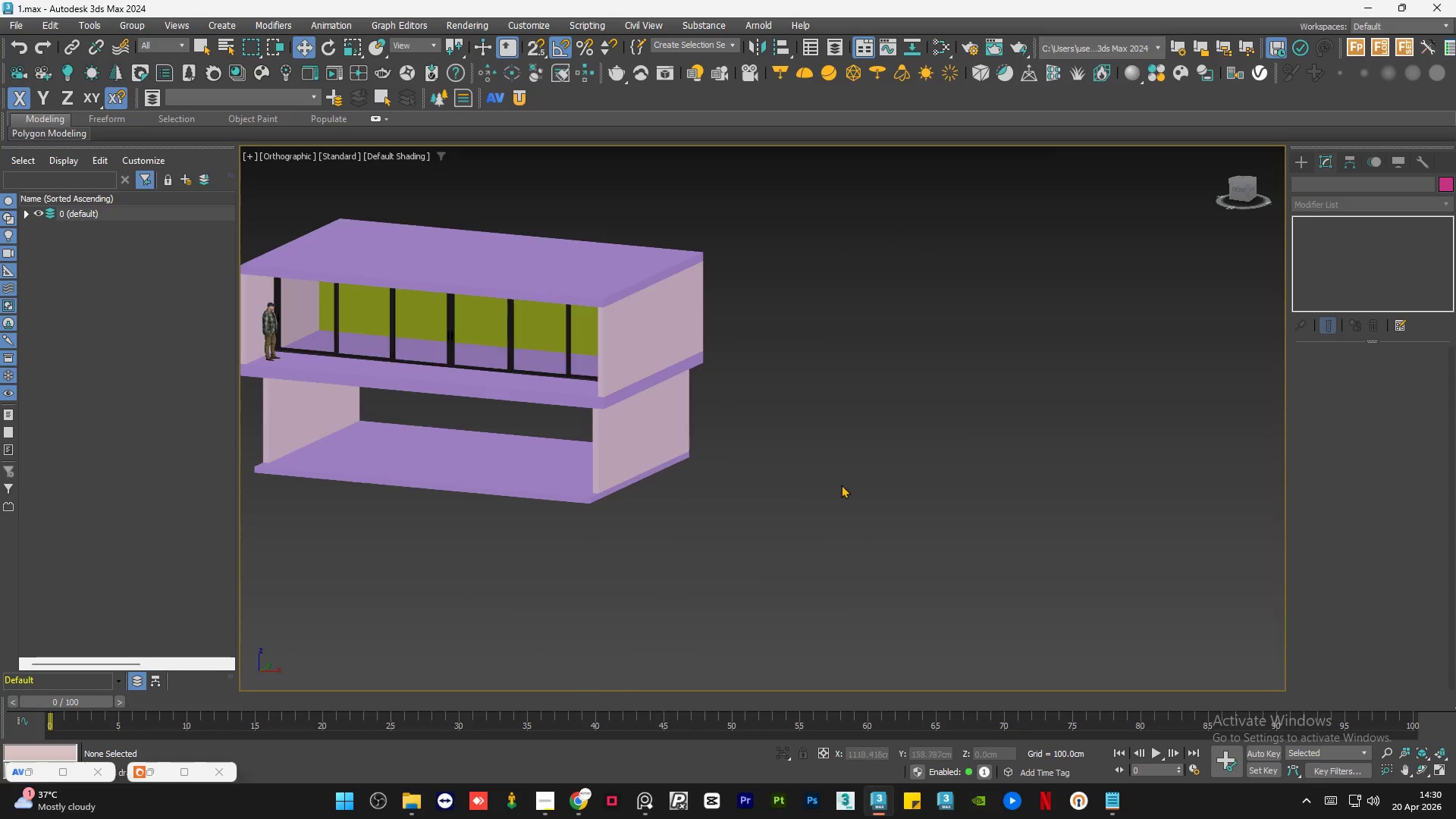 
scroll: coordinate [643, 474], scroll_direction: down, amount: 1.0
 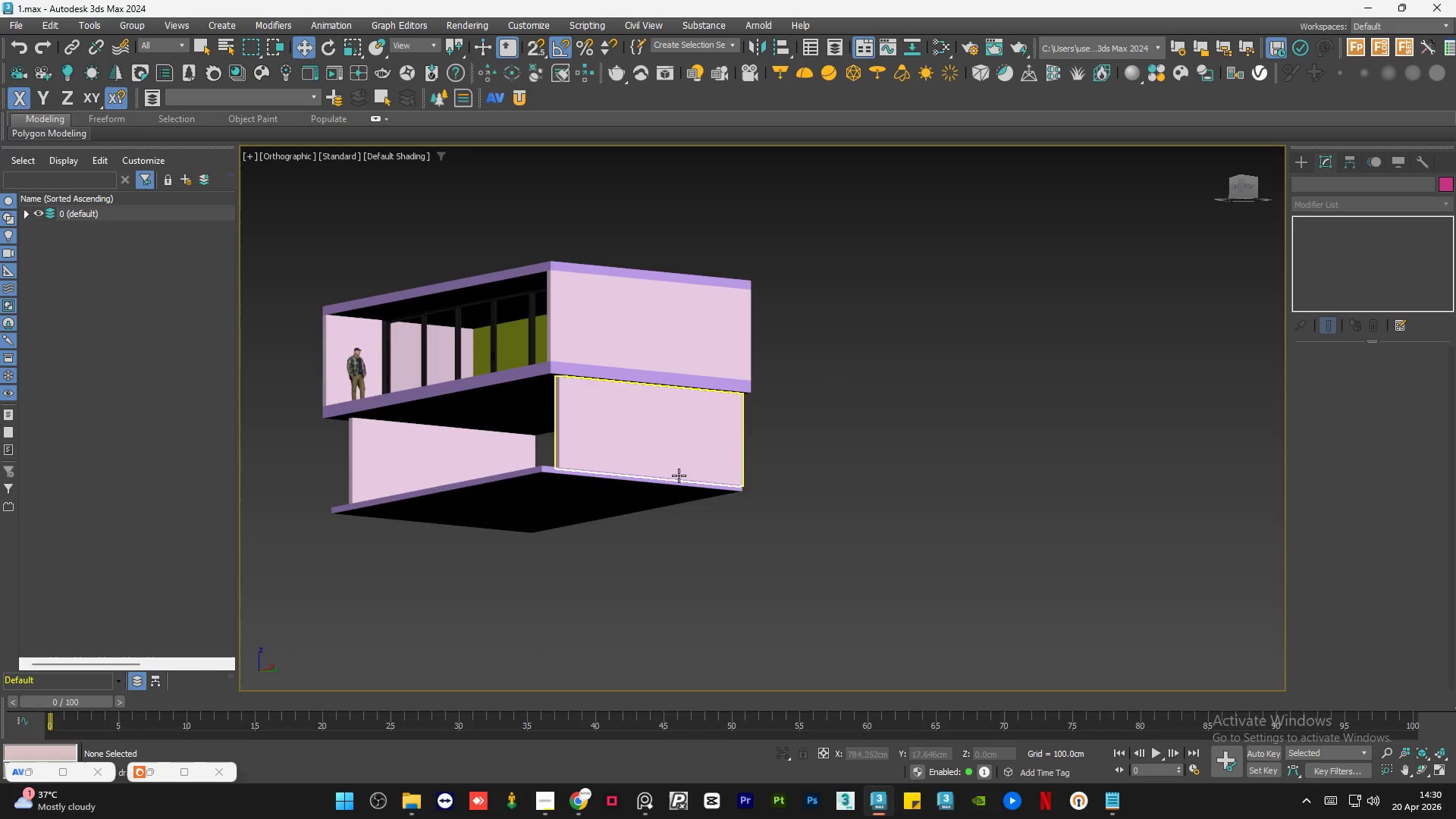 
hold_key(key=AltLeft, duration=0.66)
 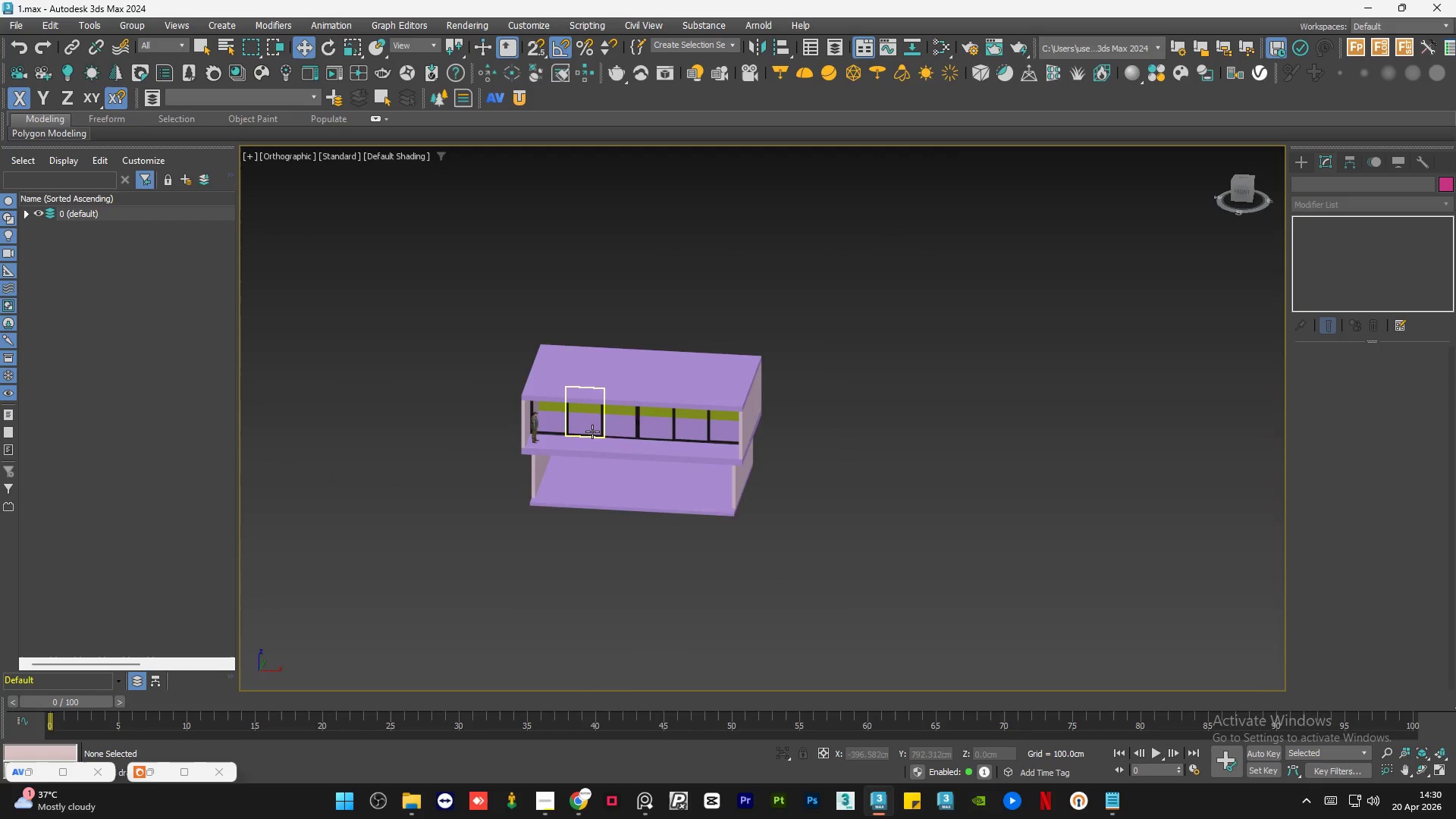 
scroll: coordinate [846, 485], scroll_direction: down, amount: 2.0
 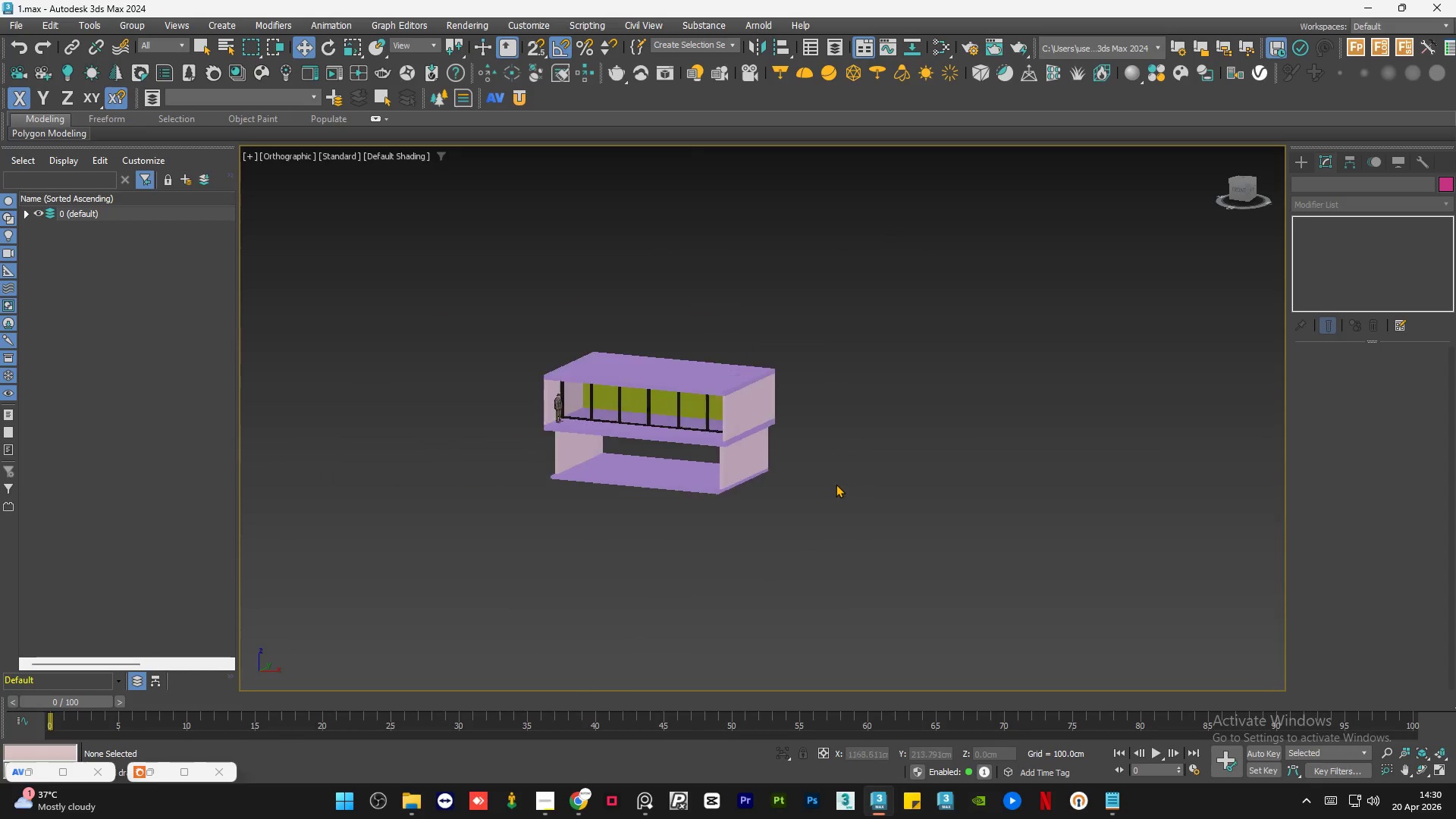 
scroll: coordinate [585, 433], scroll_direction: up, amount: 5.0
 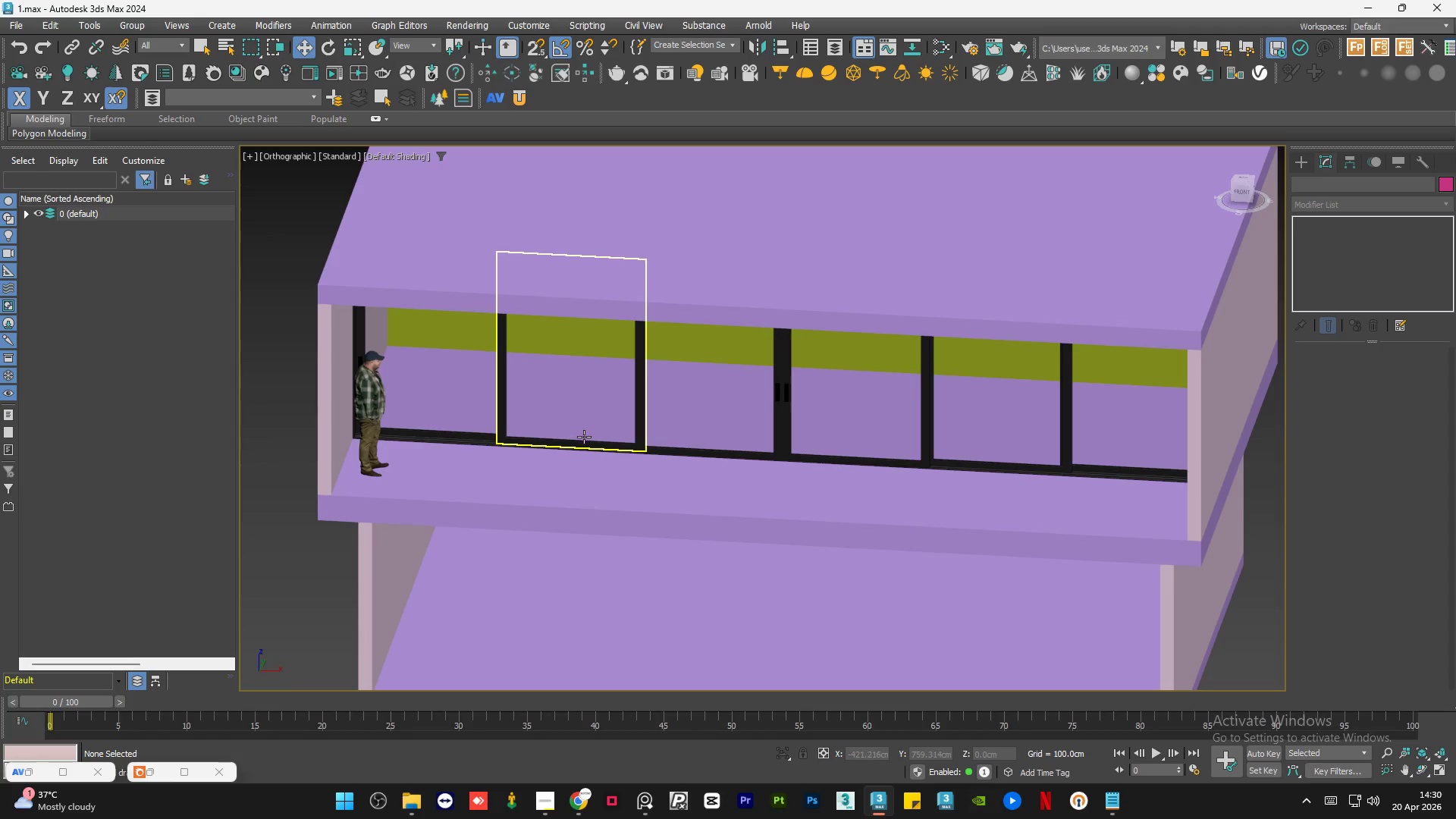 
scroll: coordinate [584, 437], scroll_direction: down, amount: 1.0
 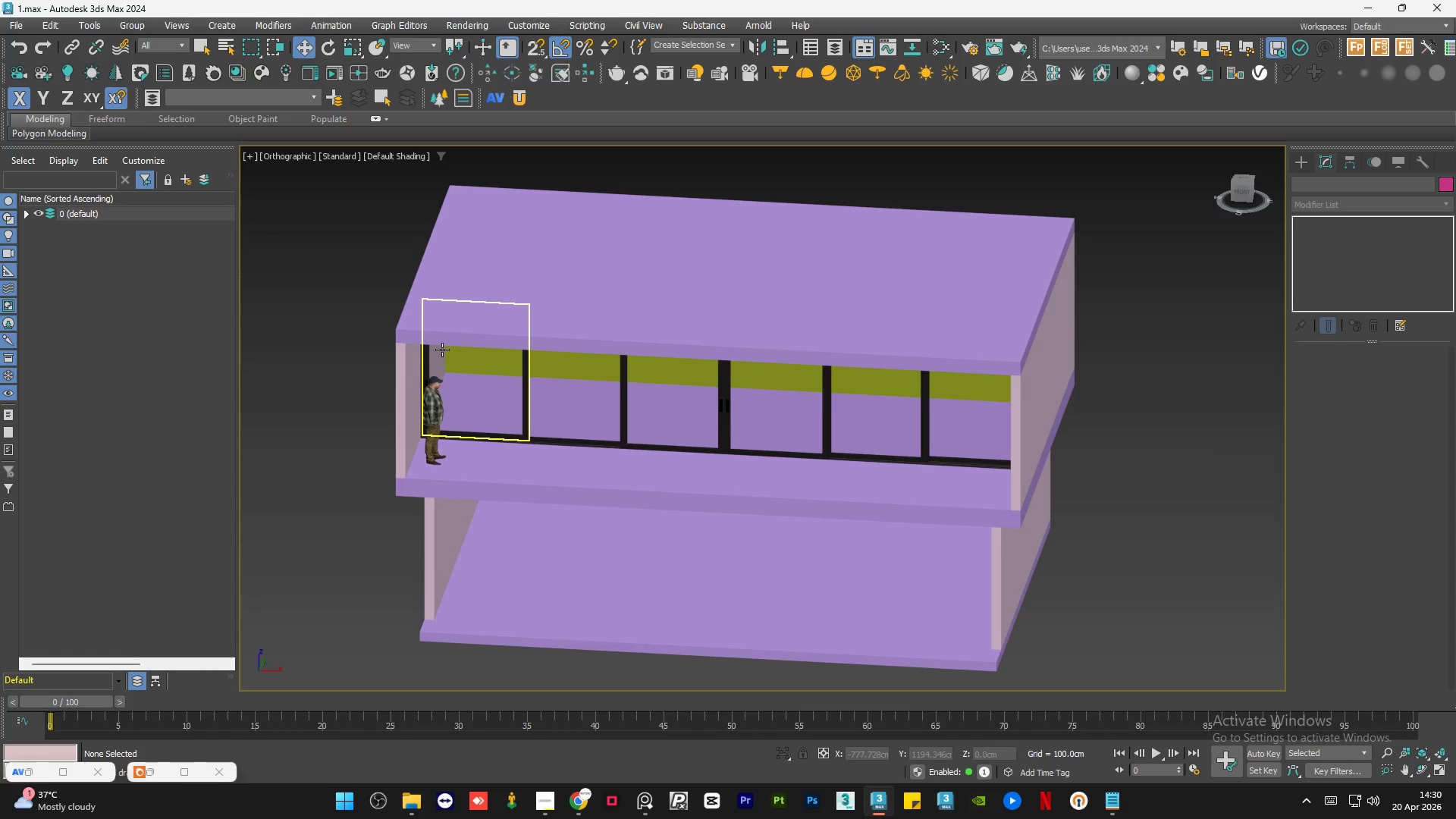 
left_click([449, 338])
 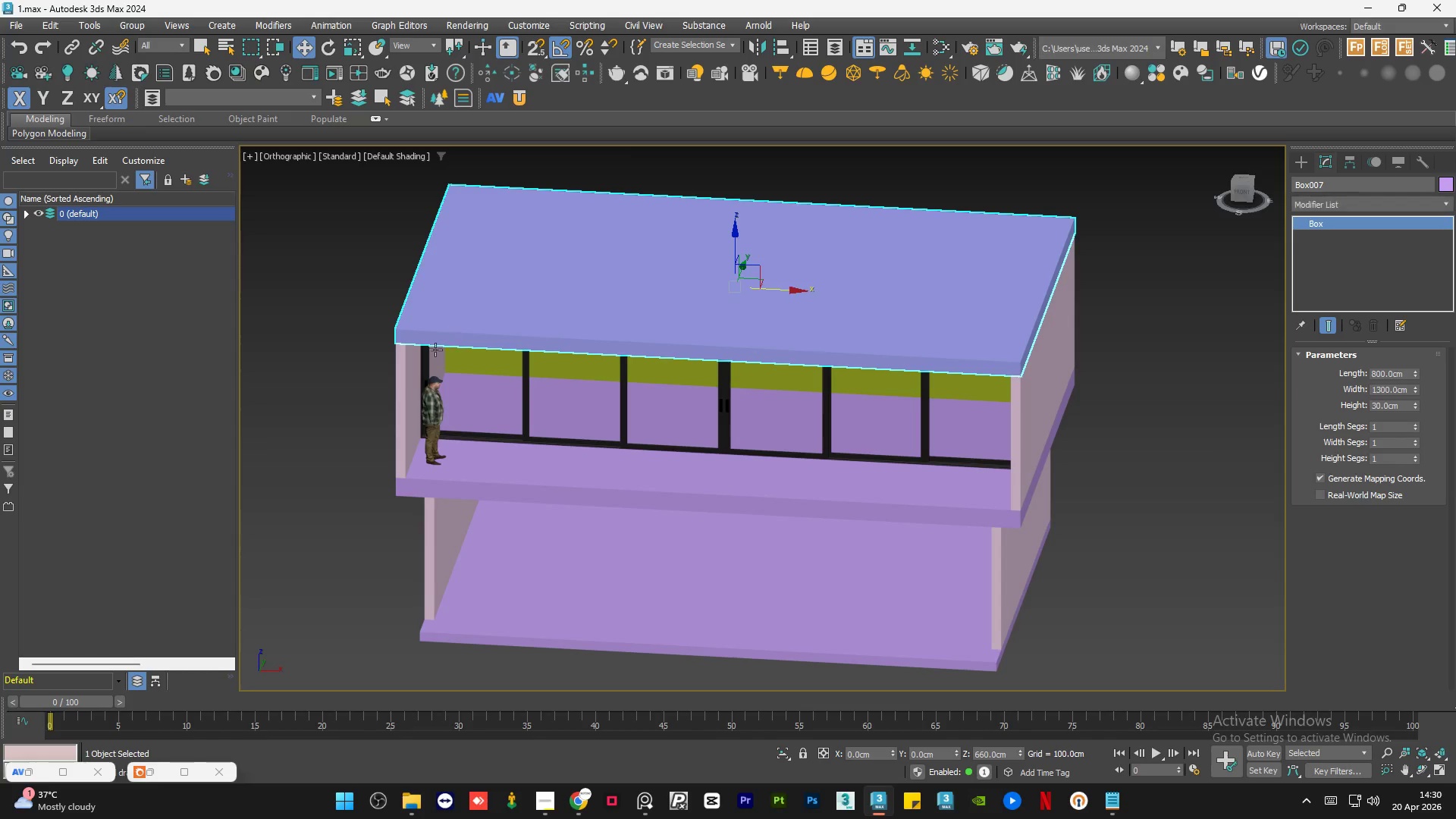 
hold_key(key=ControlLeft, duration=0.52)
left_click([407, 385])
 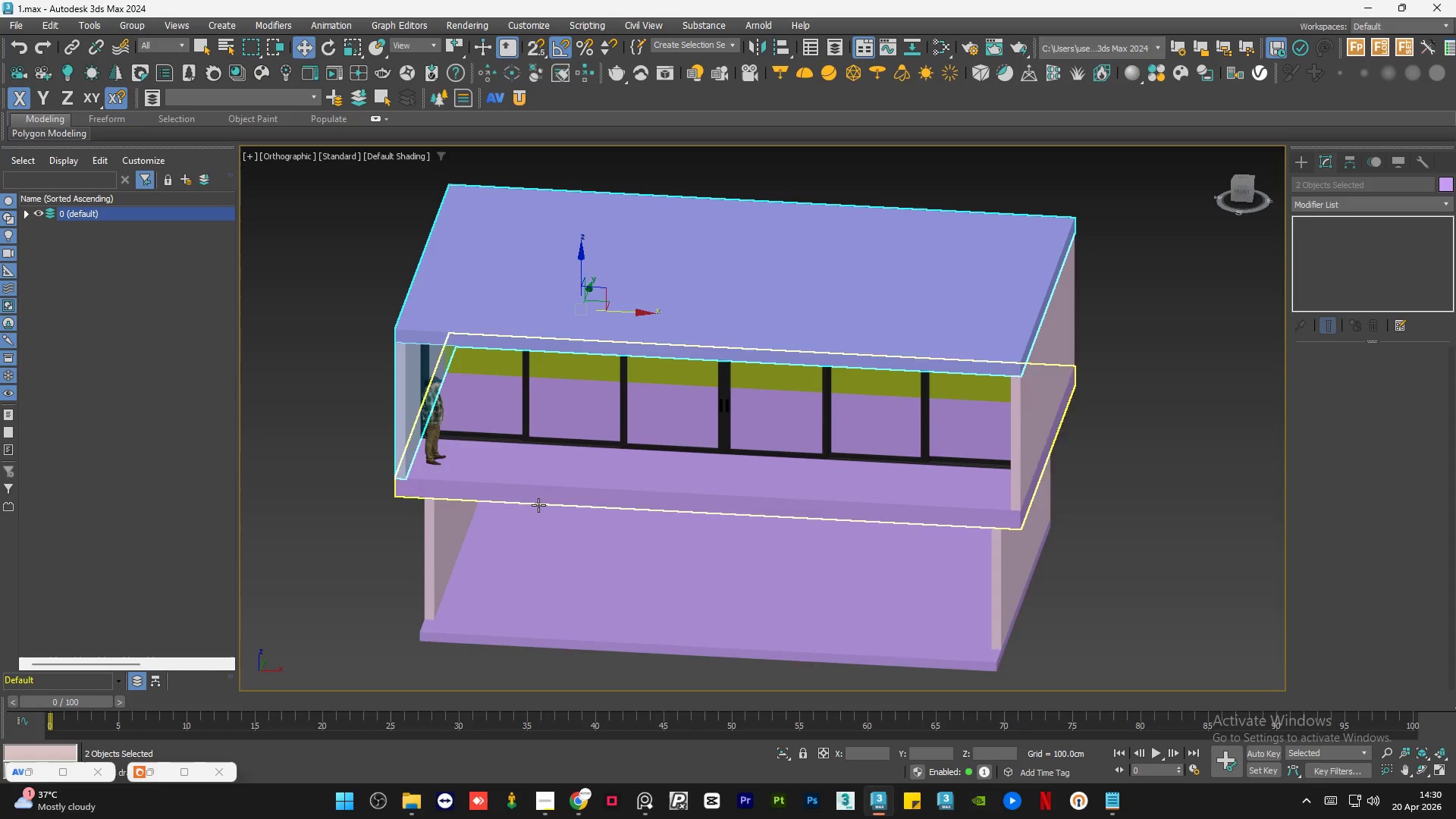 
hold_key(key=ControlLeft, duration=0.62)
left_click([548, 476])
 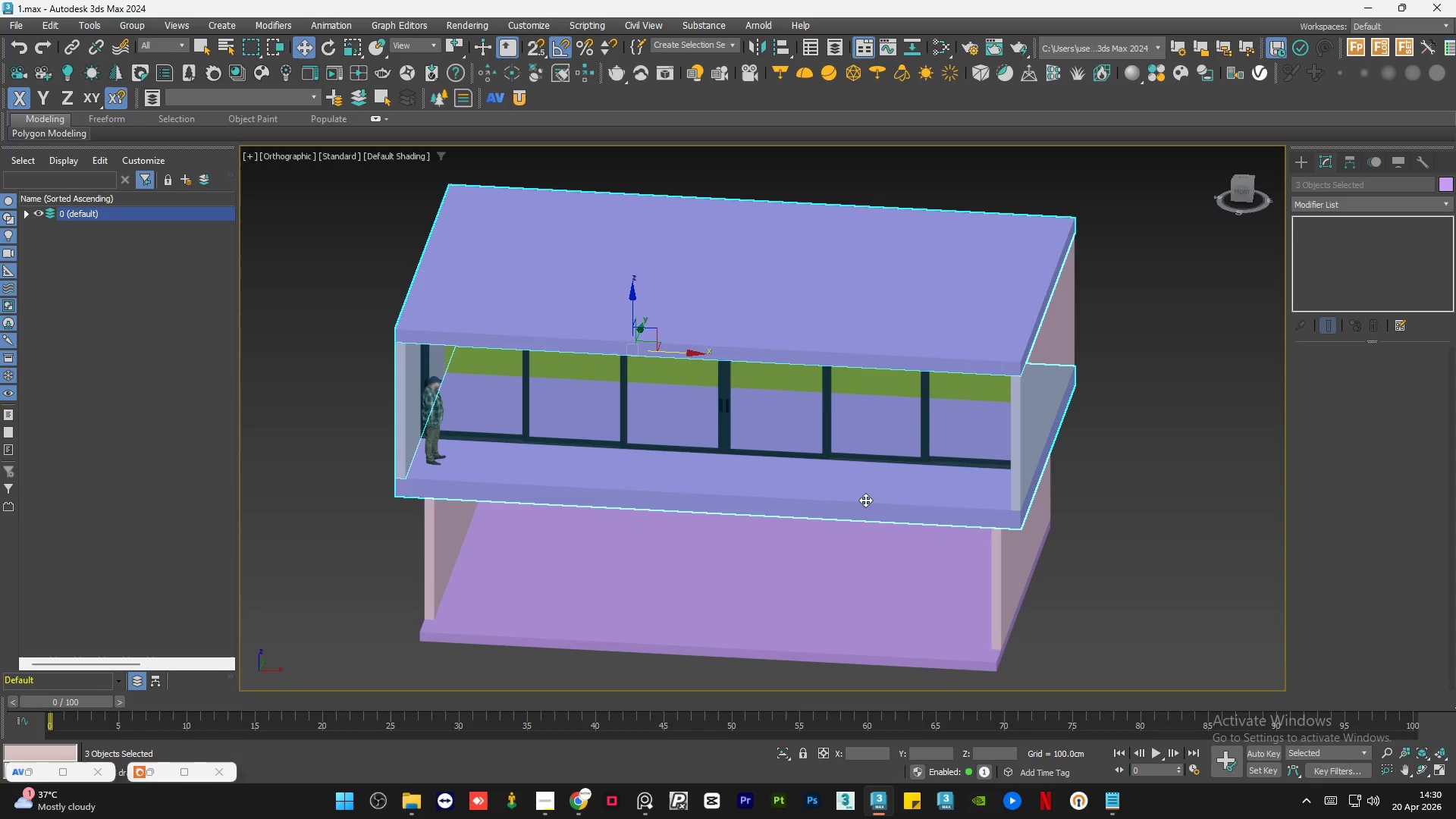 
hold_key(key=ControlLeft, duration=0.84)
left_click([1037, 457])
 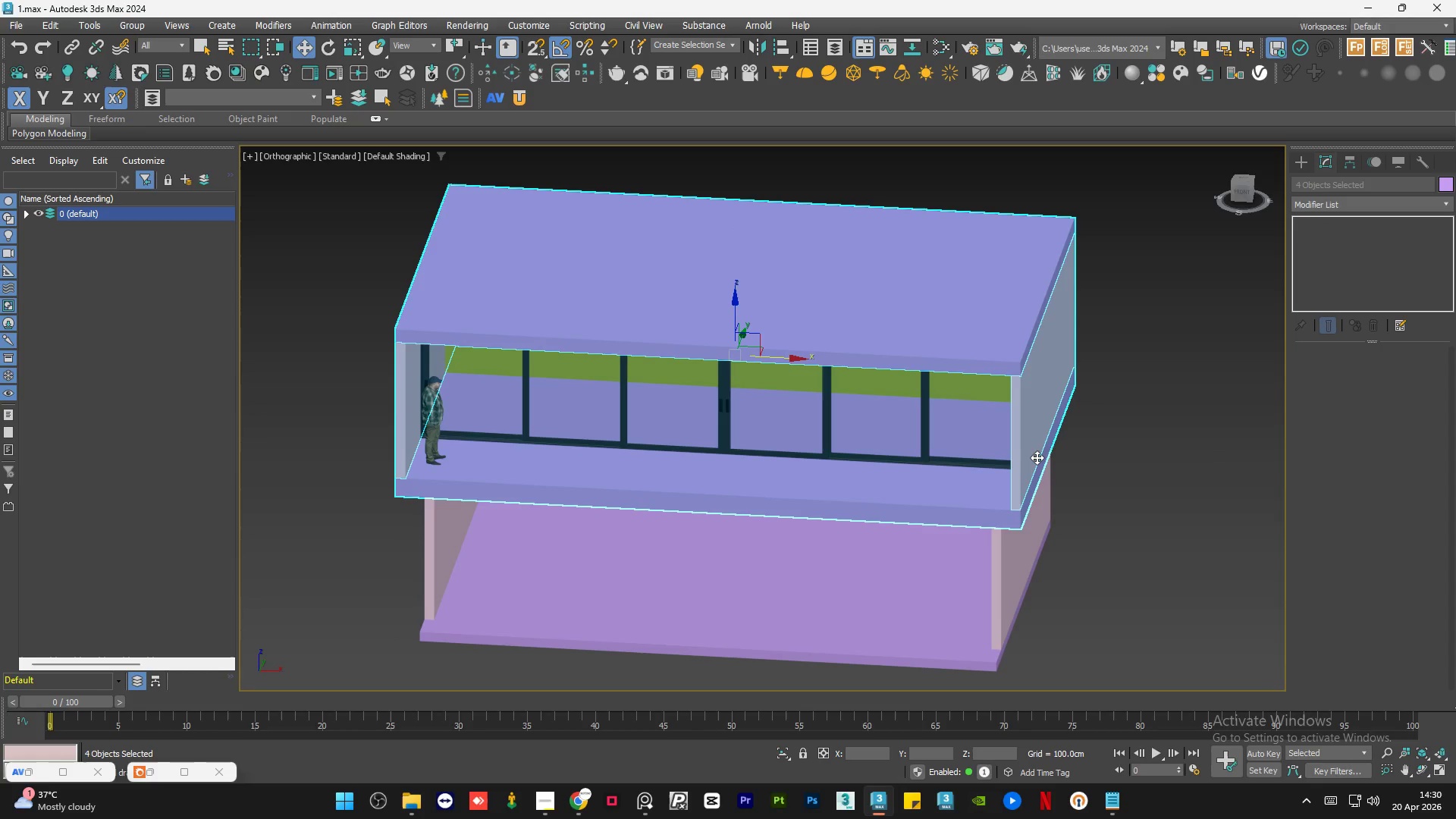 
key(Alt+AltLeft)
 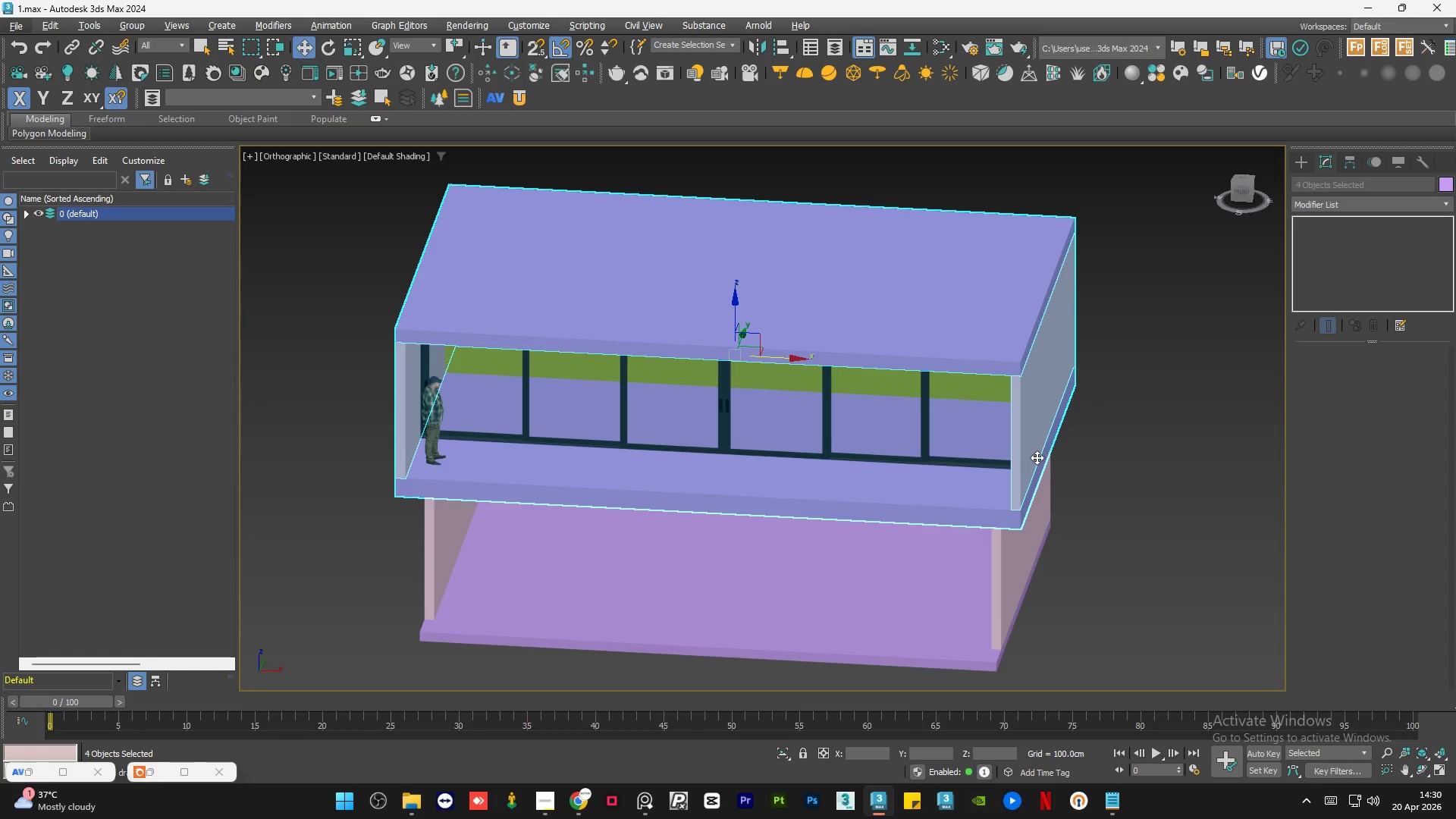 
key(Alt+Q)
 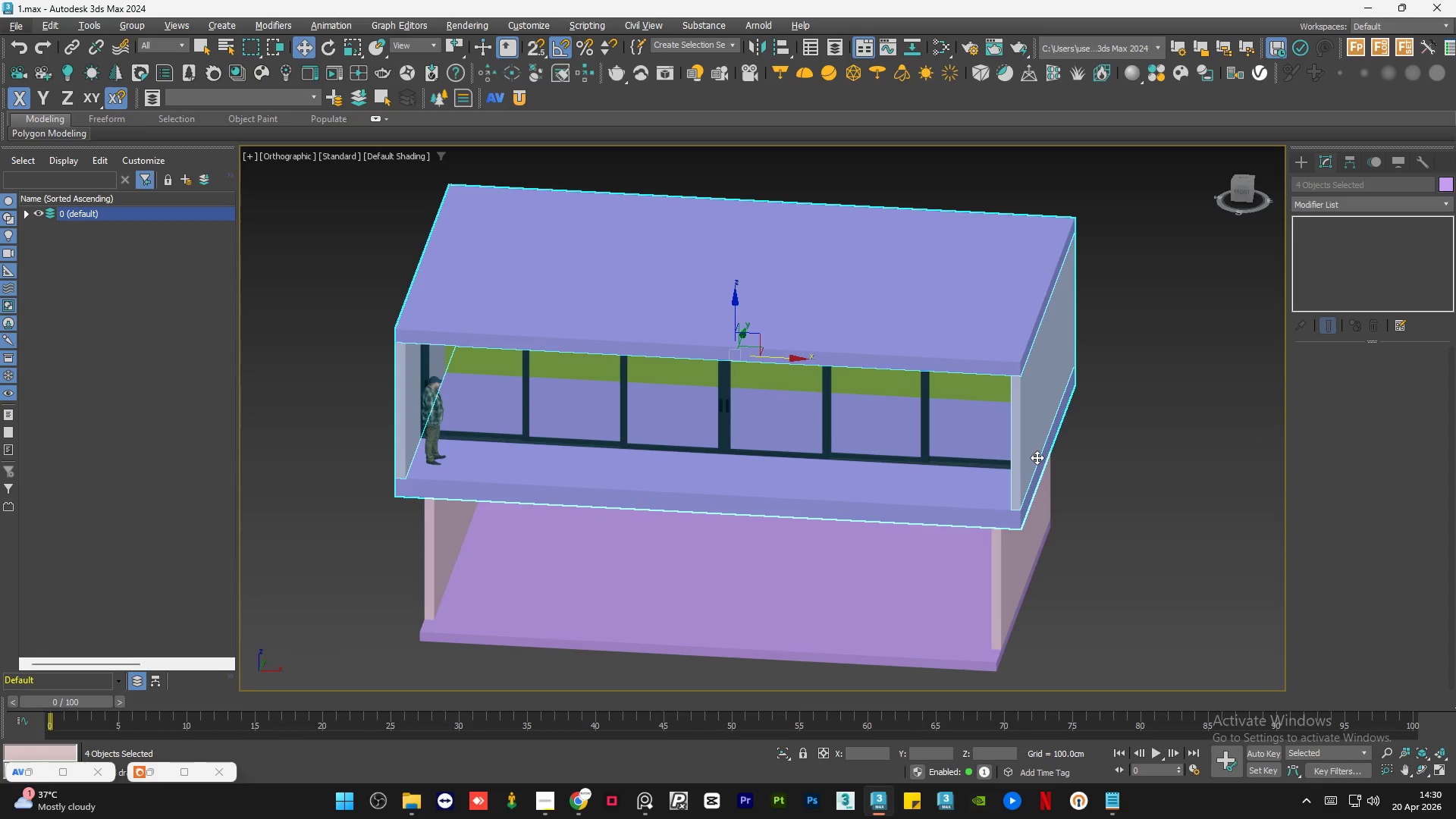 
key(Alt+Q)
 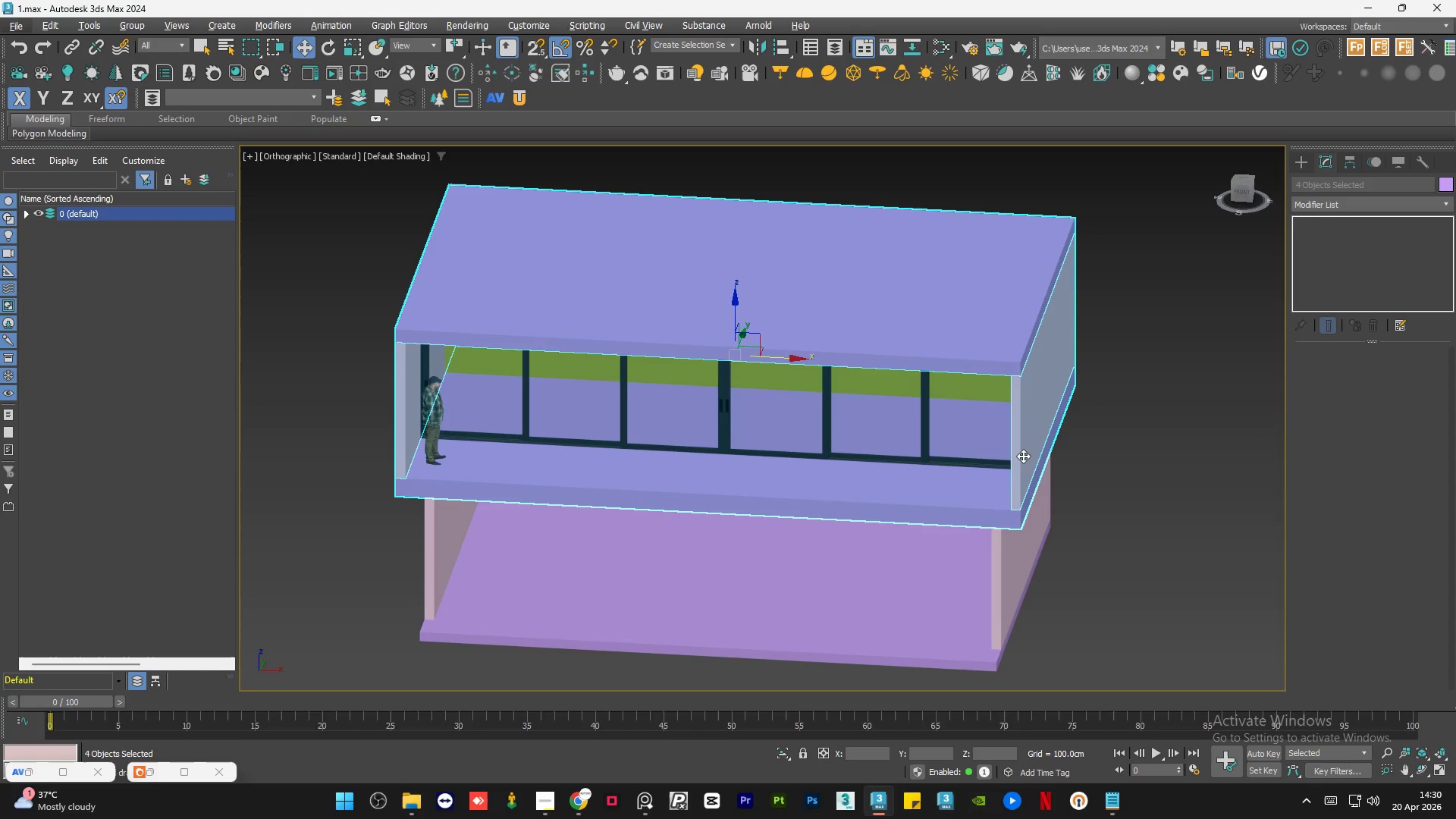 
hold_key(key=AltLeft, duration=0.84)
 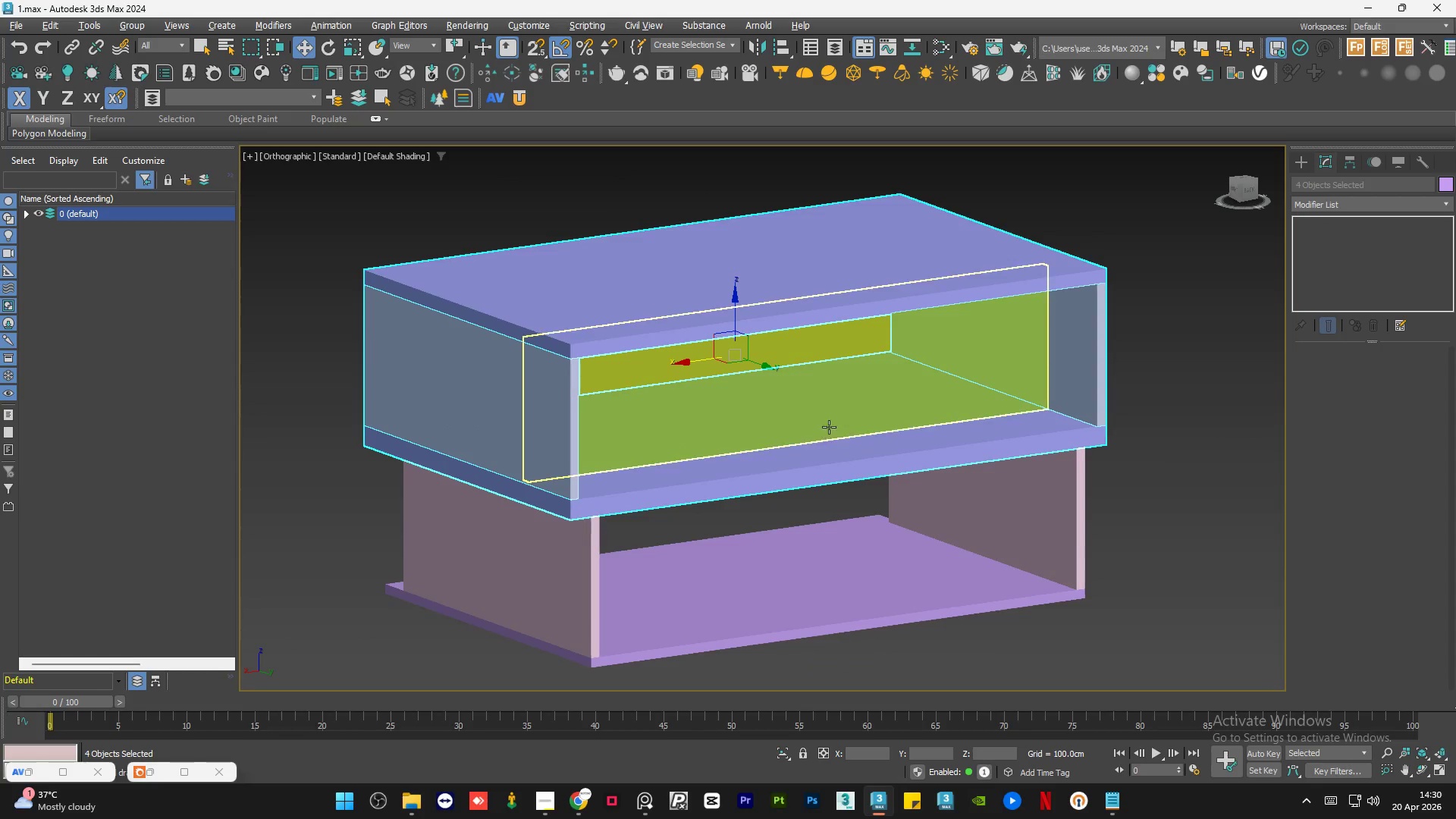 
hold_key(key=ControlLeft, duration=0.55)
left_click([799, 409])
 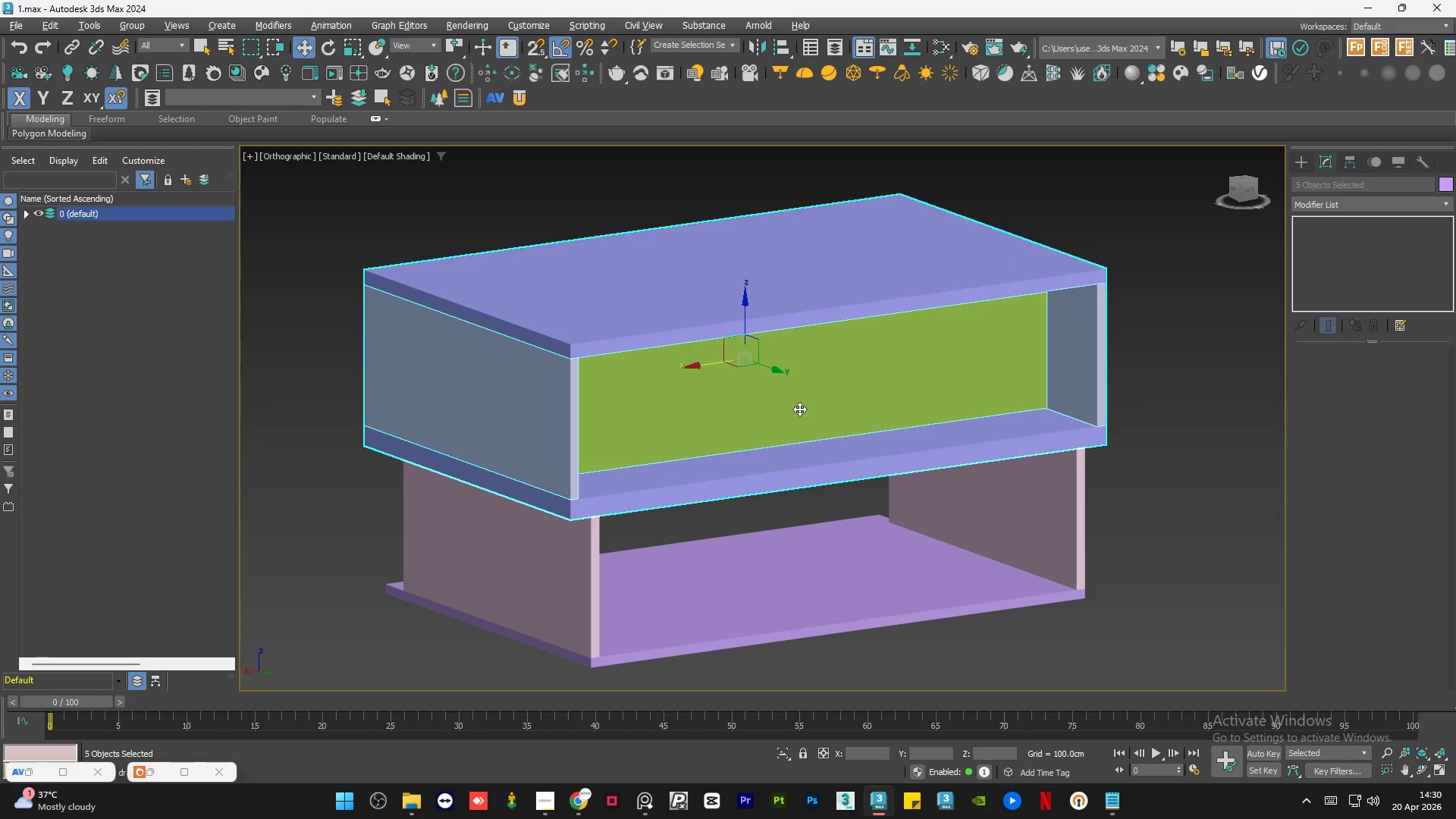 
hold_key(key=AltLeft, duration=1.97)
 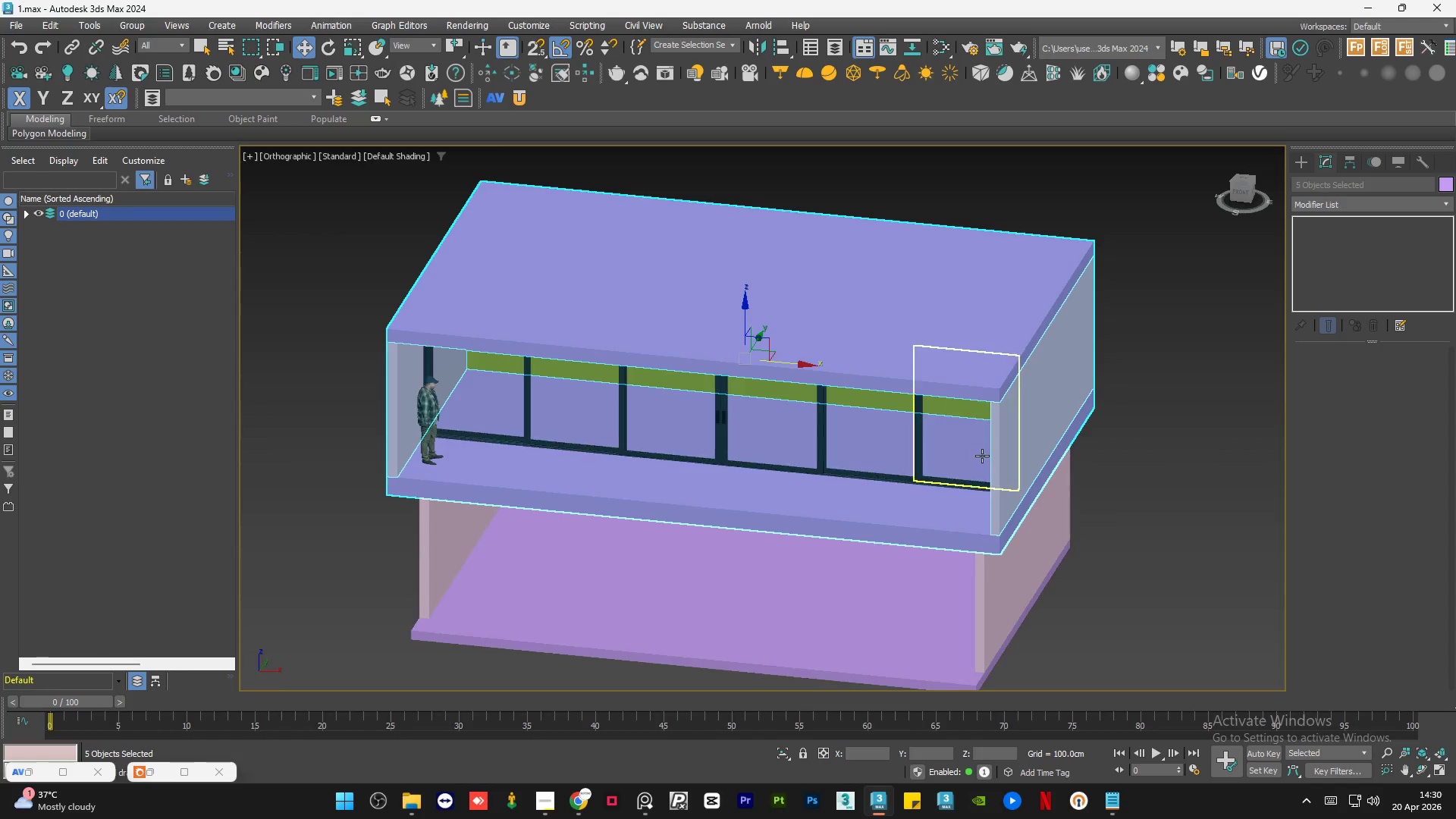 
key(Alt+Q)
 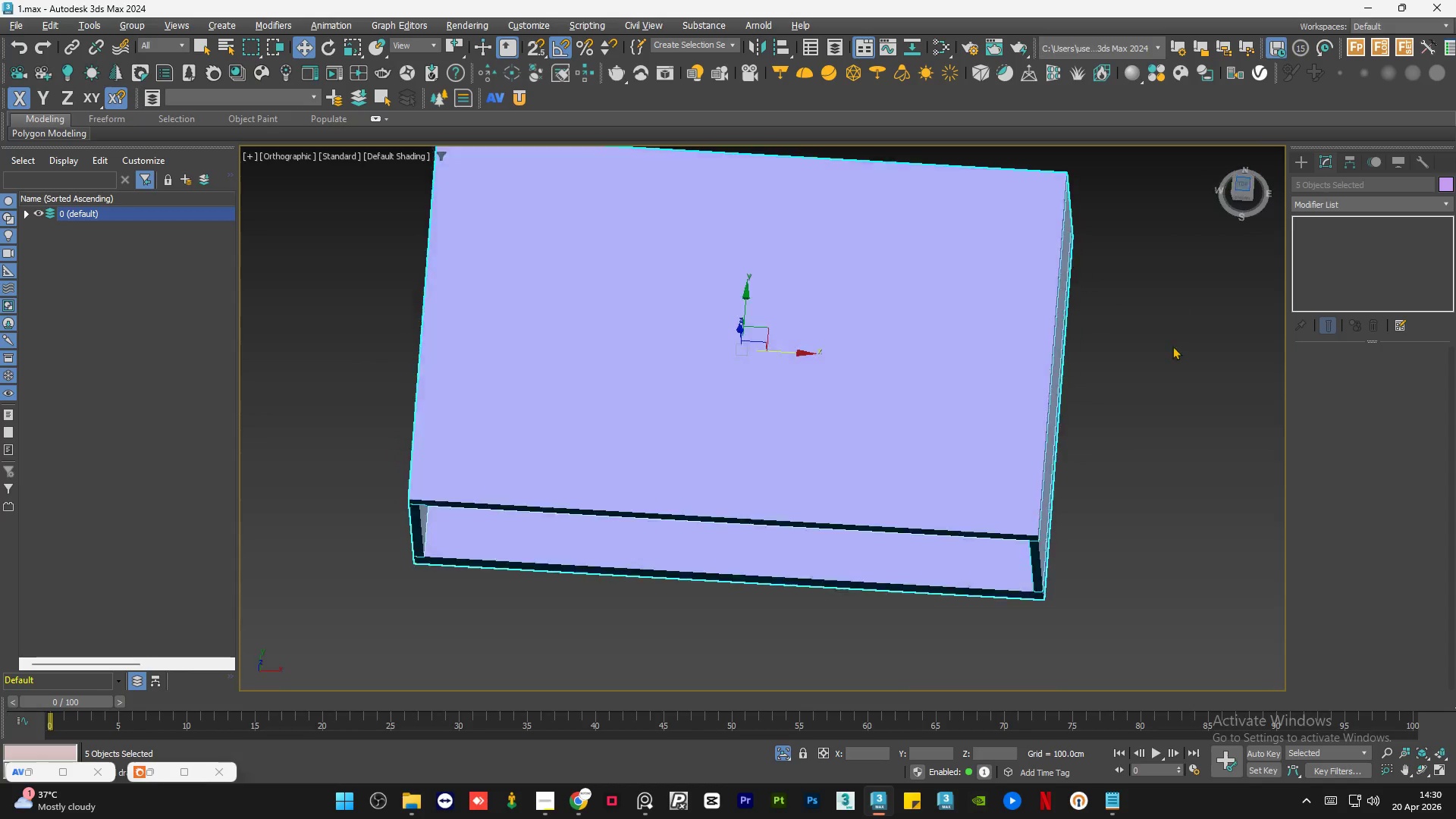 
key(F3)
 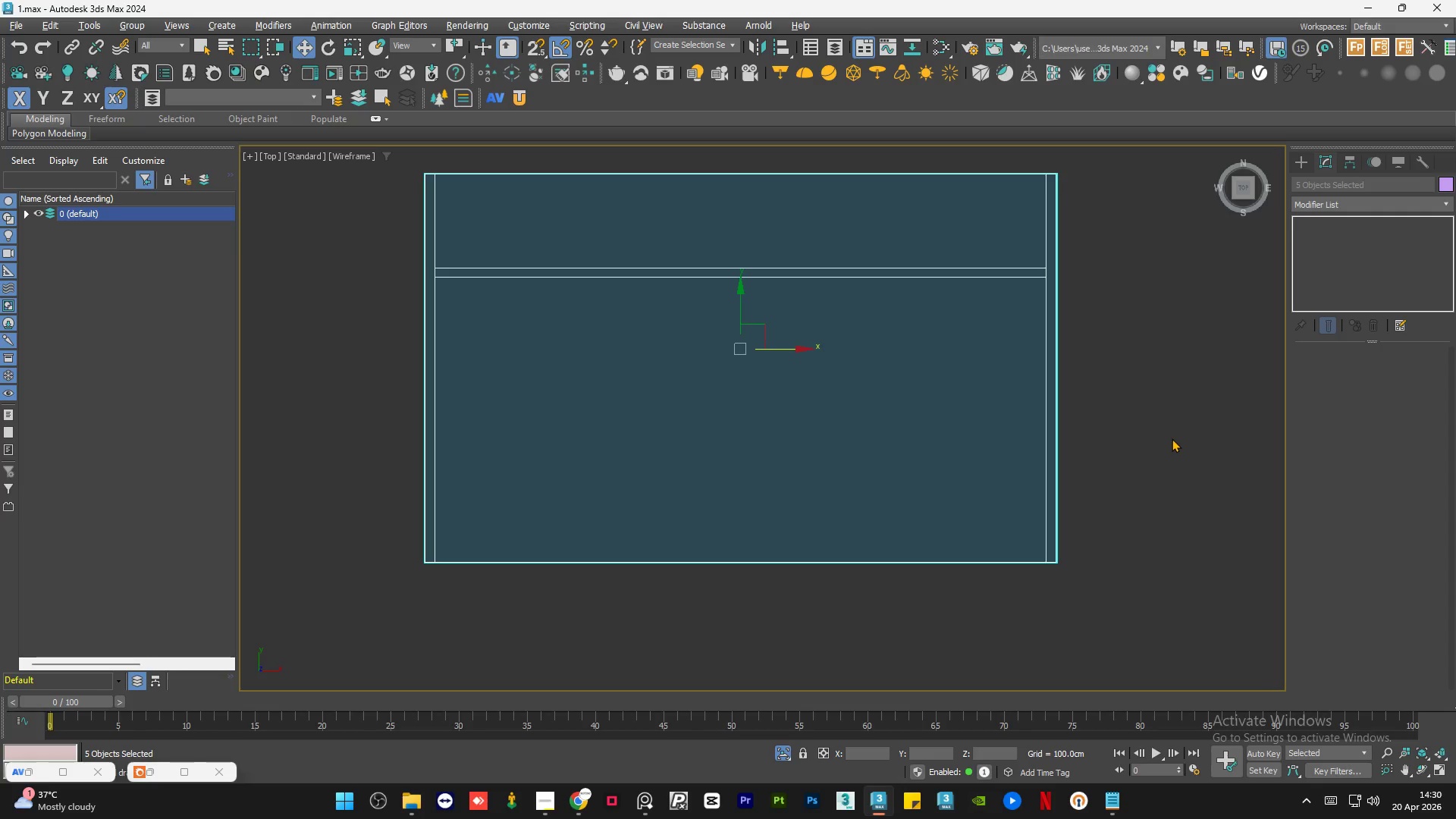 
left_click([1172, 438])
 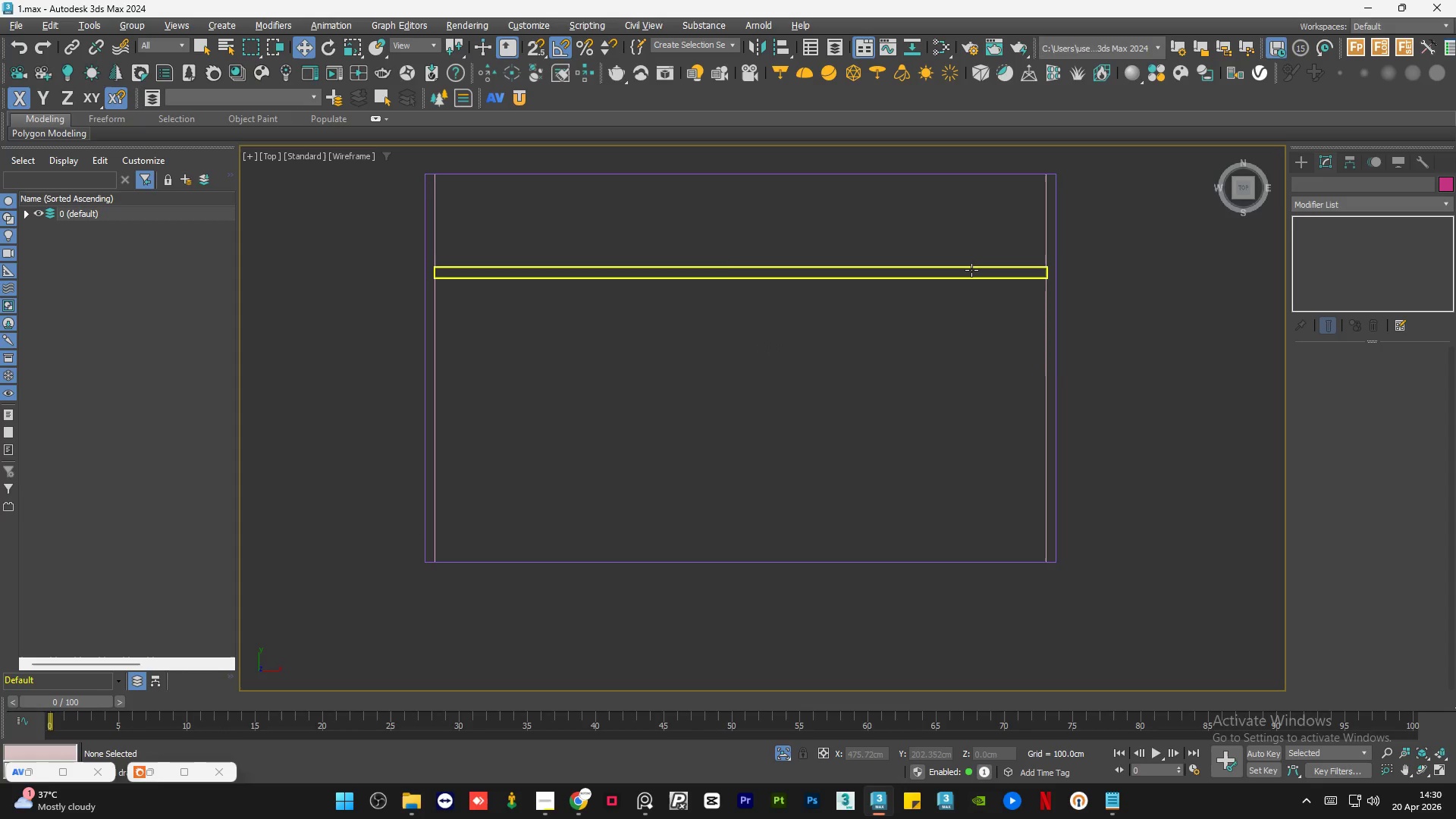 
left_click([971, 270])
 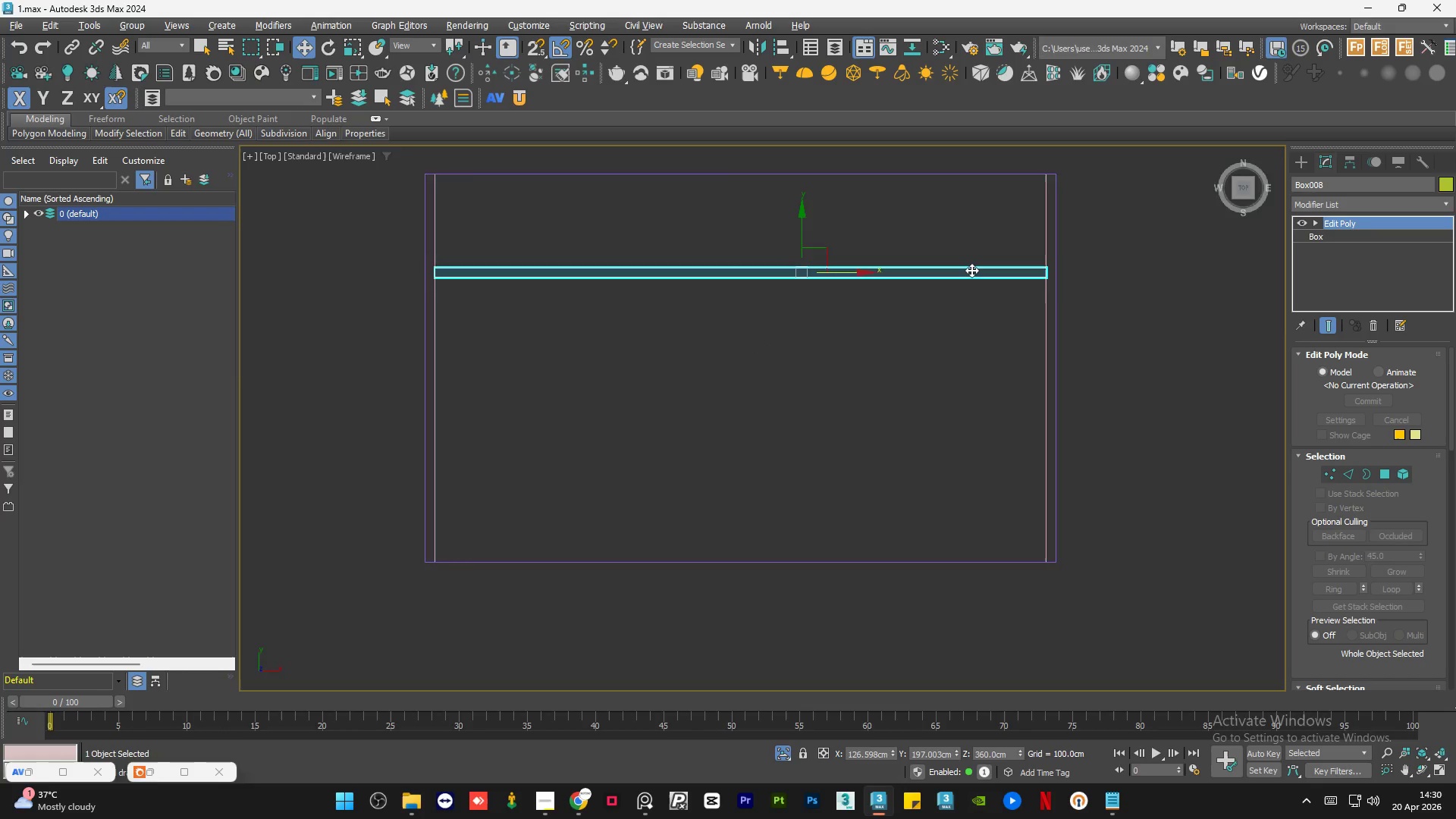 
key(F3)
 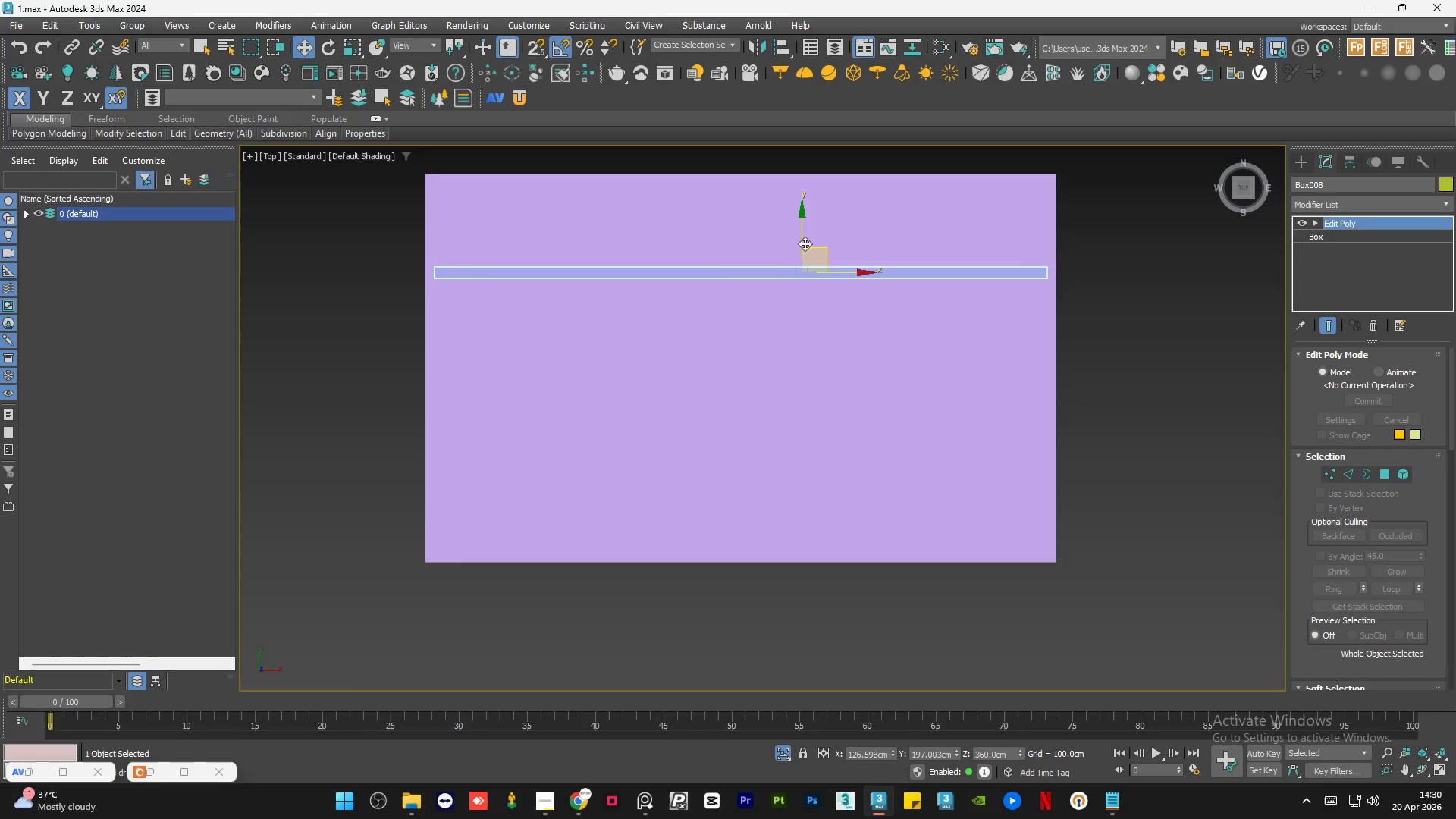 
hold_key(key=ShiftLeft, duration=1.45)
left_click_drag(start_coordinate=[801, 233], to_coordinate=[842, 528])
 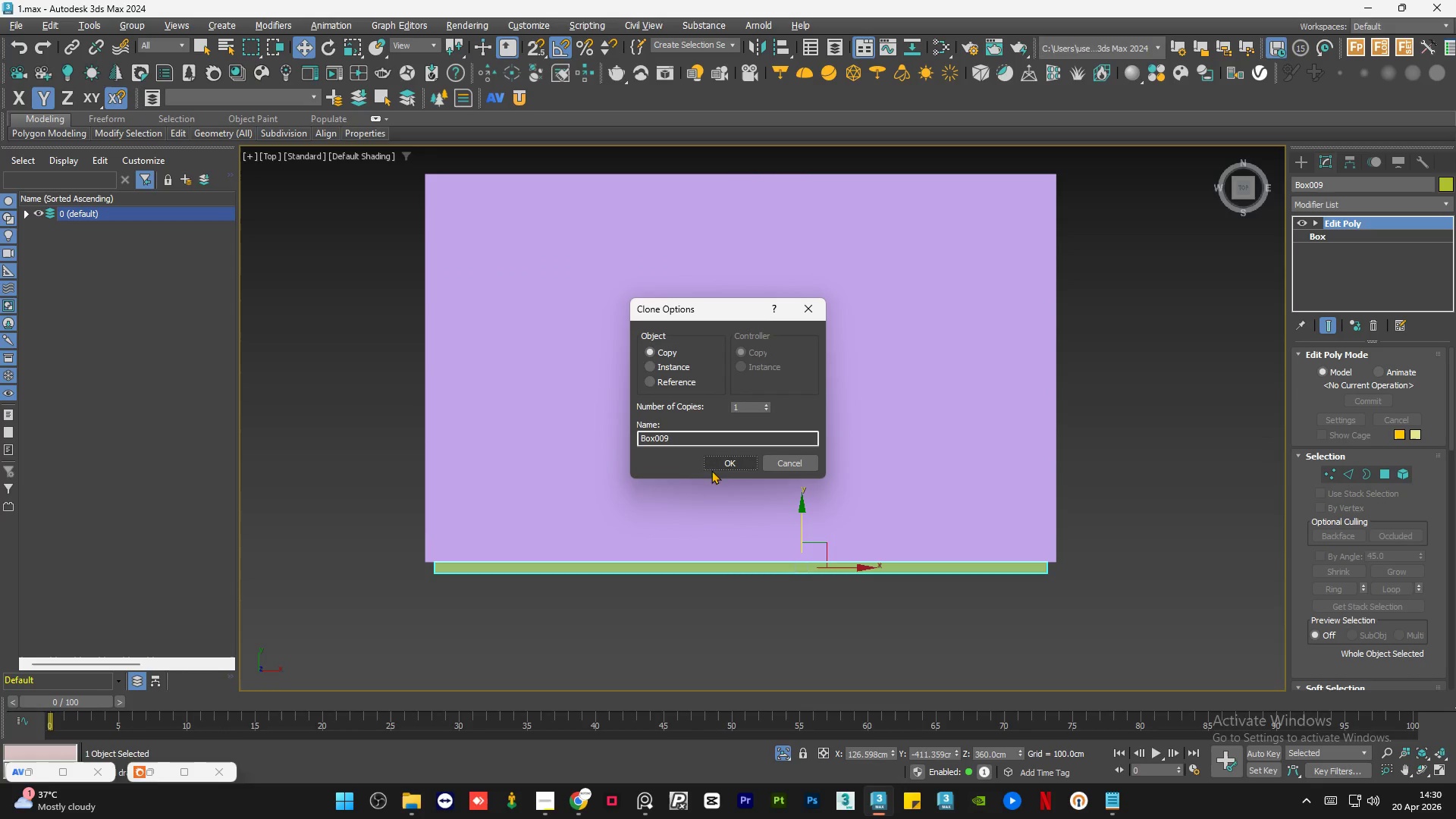 
left_click([722, 465])
 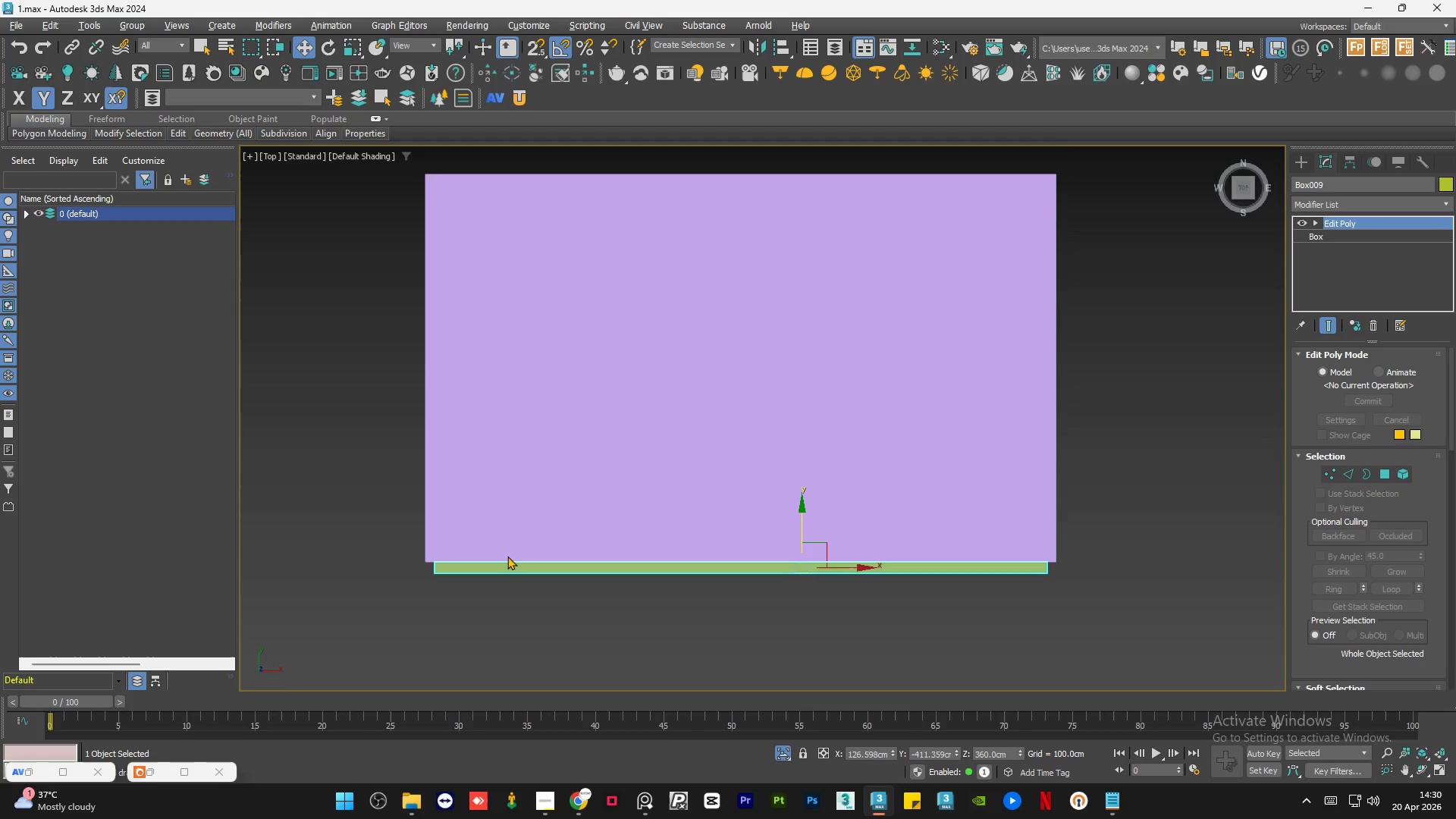 
scroll: coordinate [427, 576], scroll_direction: up, amount: 5.0
 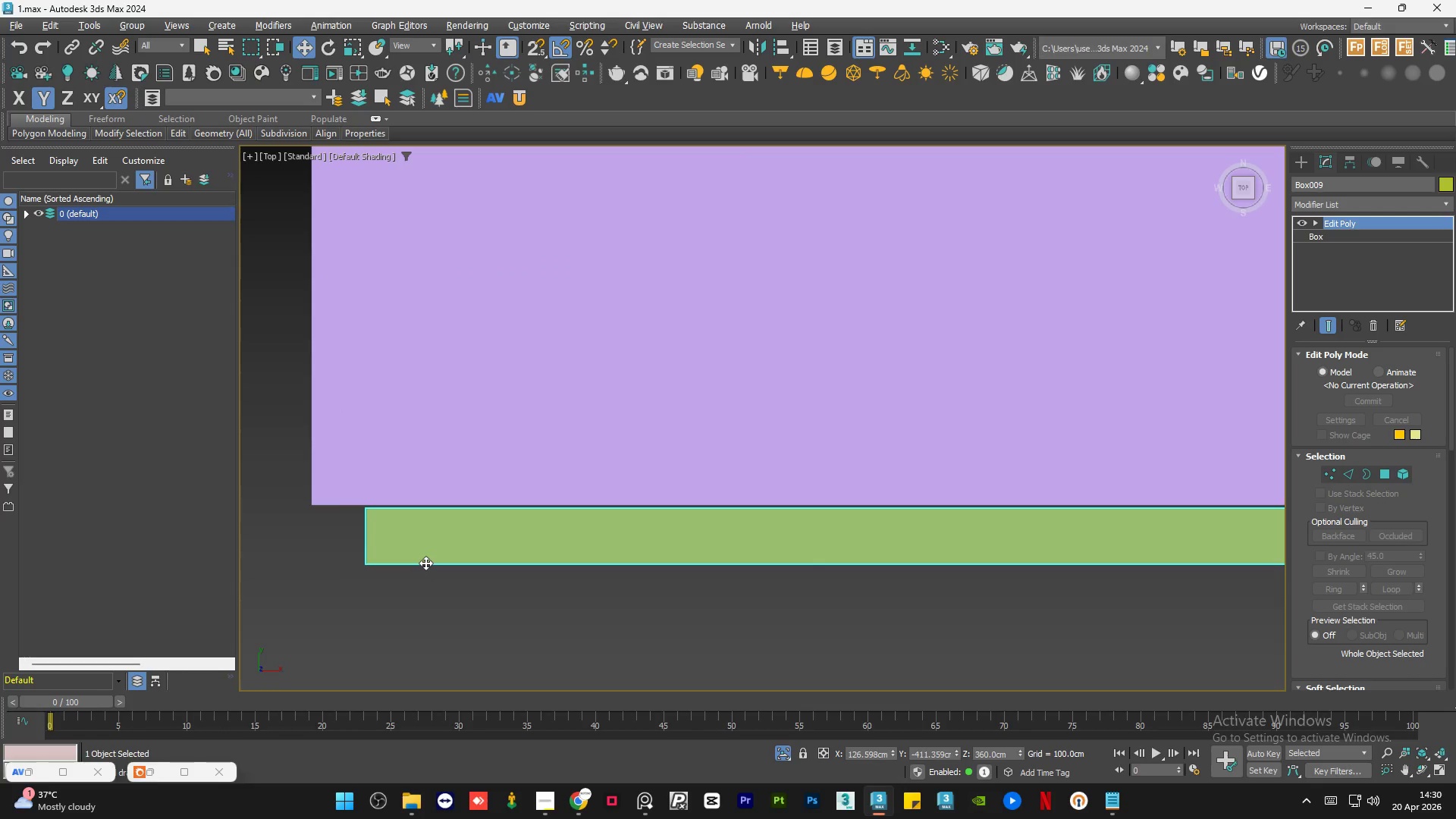 
key(S)
 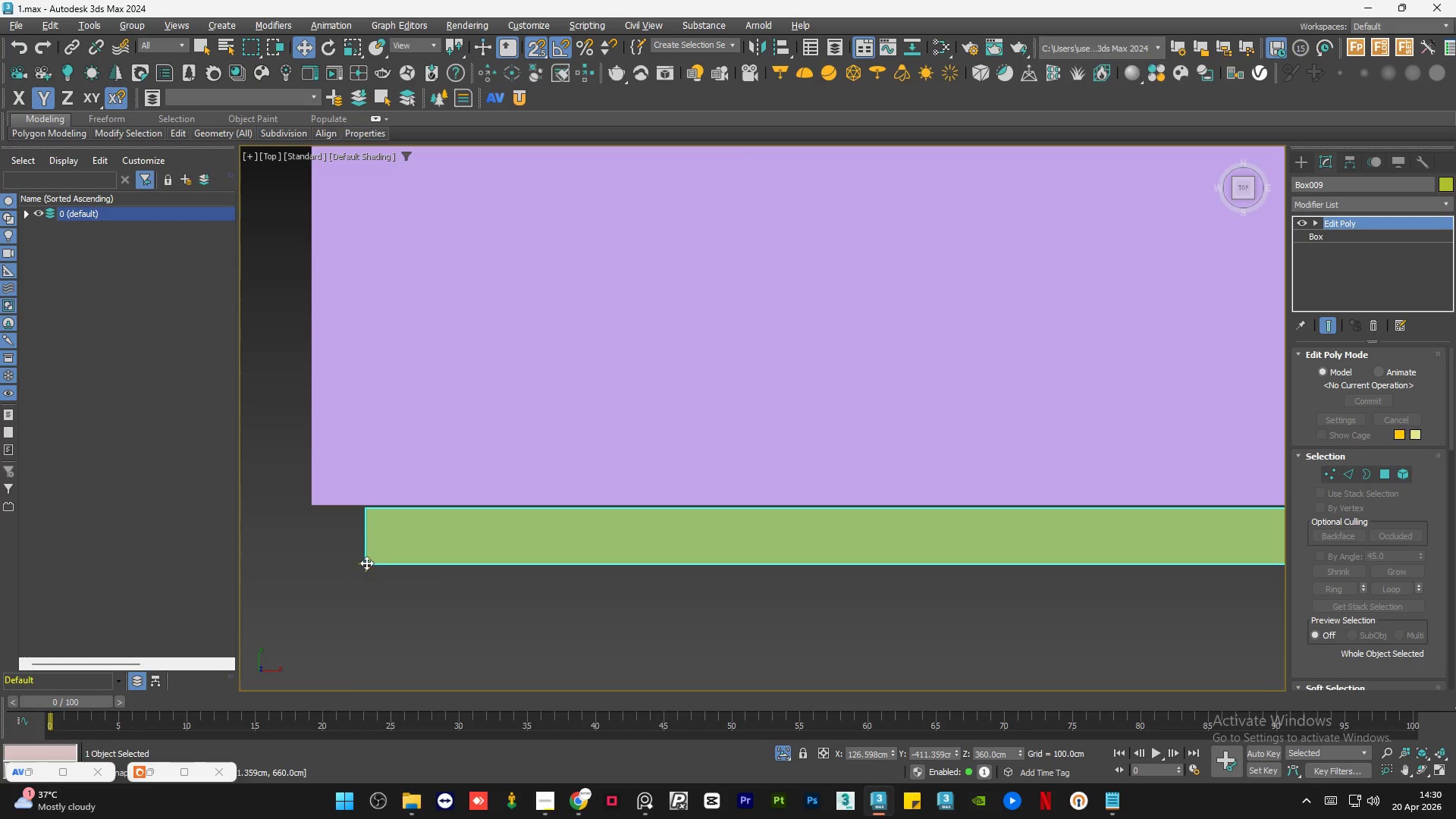 
left_click_drag(start_coordinate=[369, 563], to_coordinate=[316, 512])
 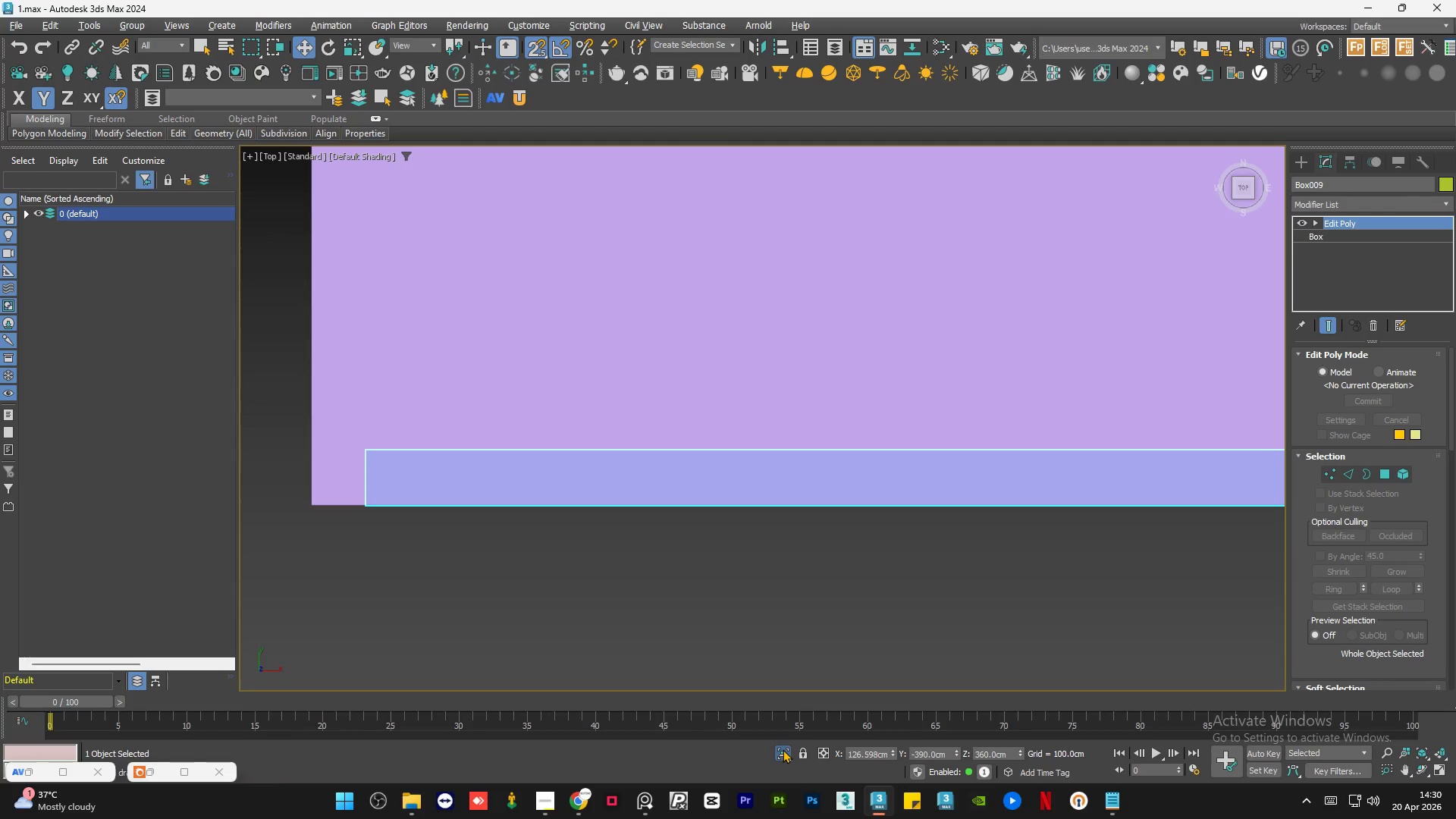 
double_click([783, 749])
 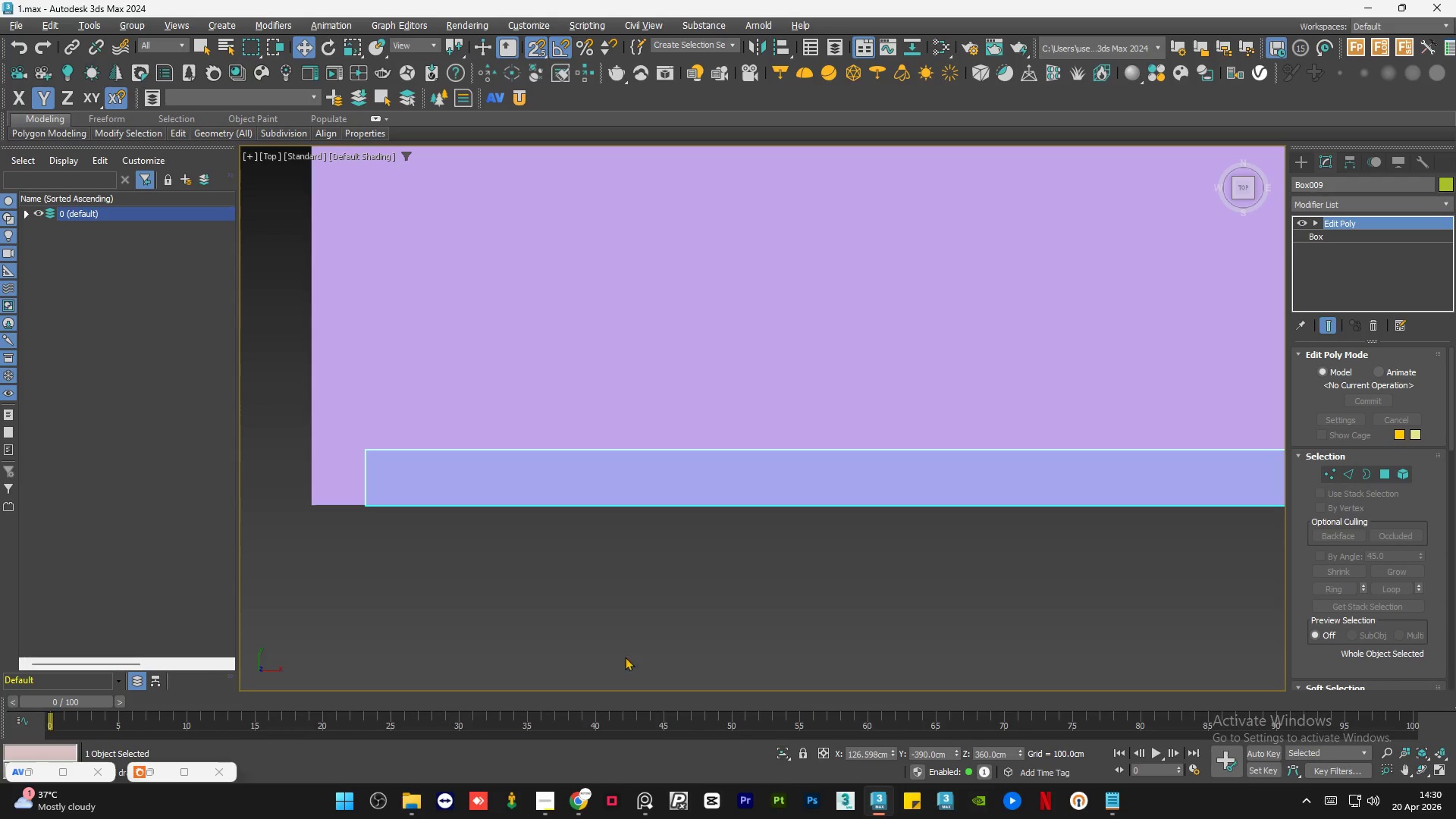 
scroll: coordinate [554, 624], scroll_direction: down, amount: 3.0
 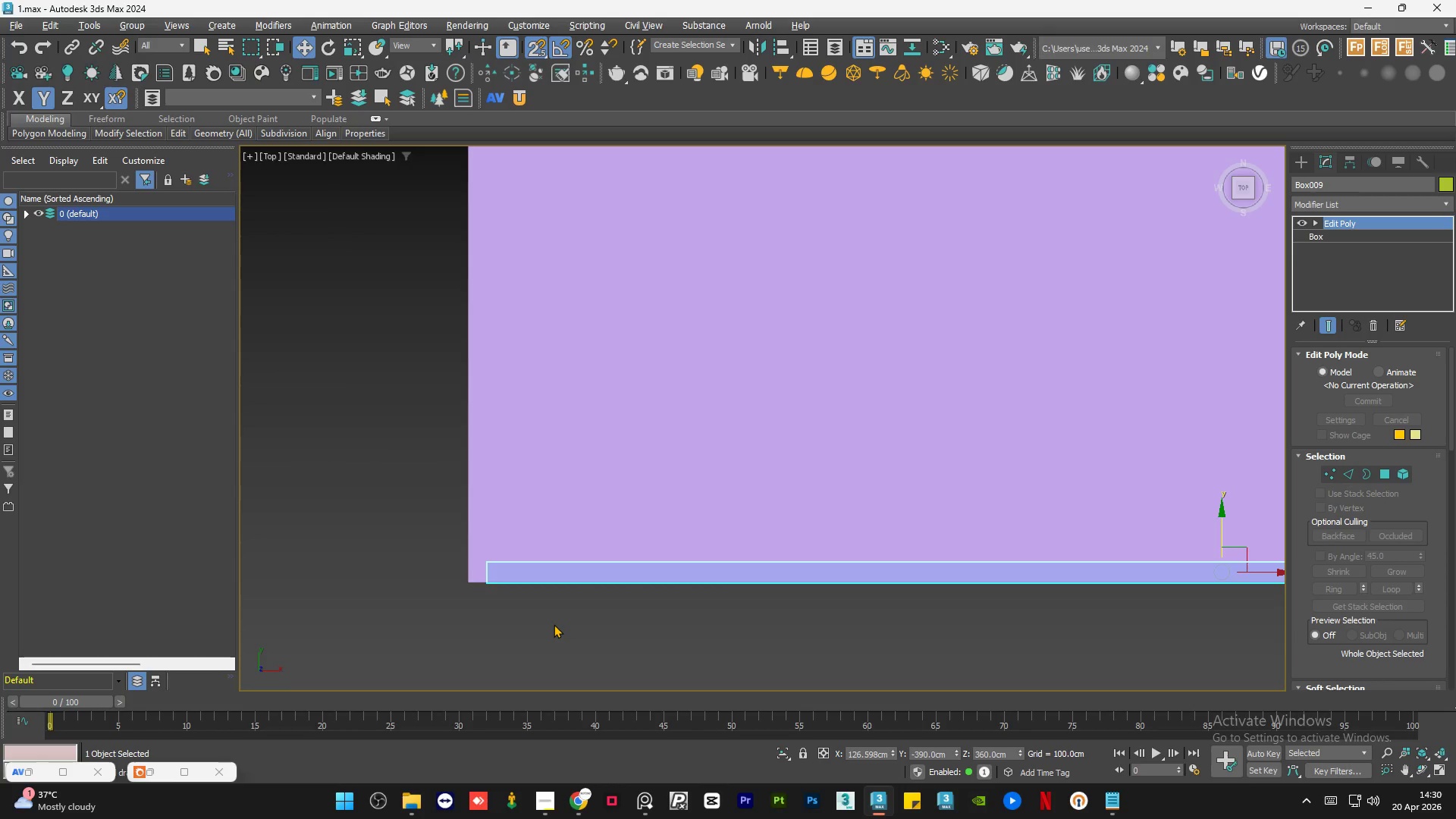 
key(F3)
 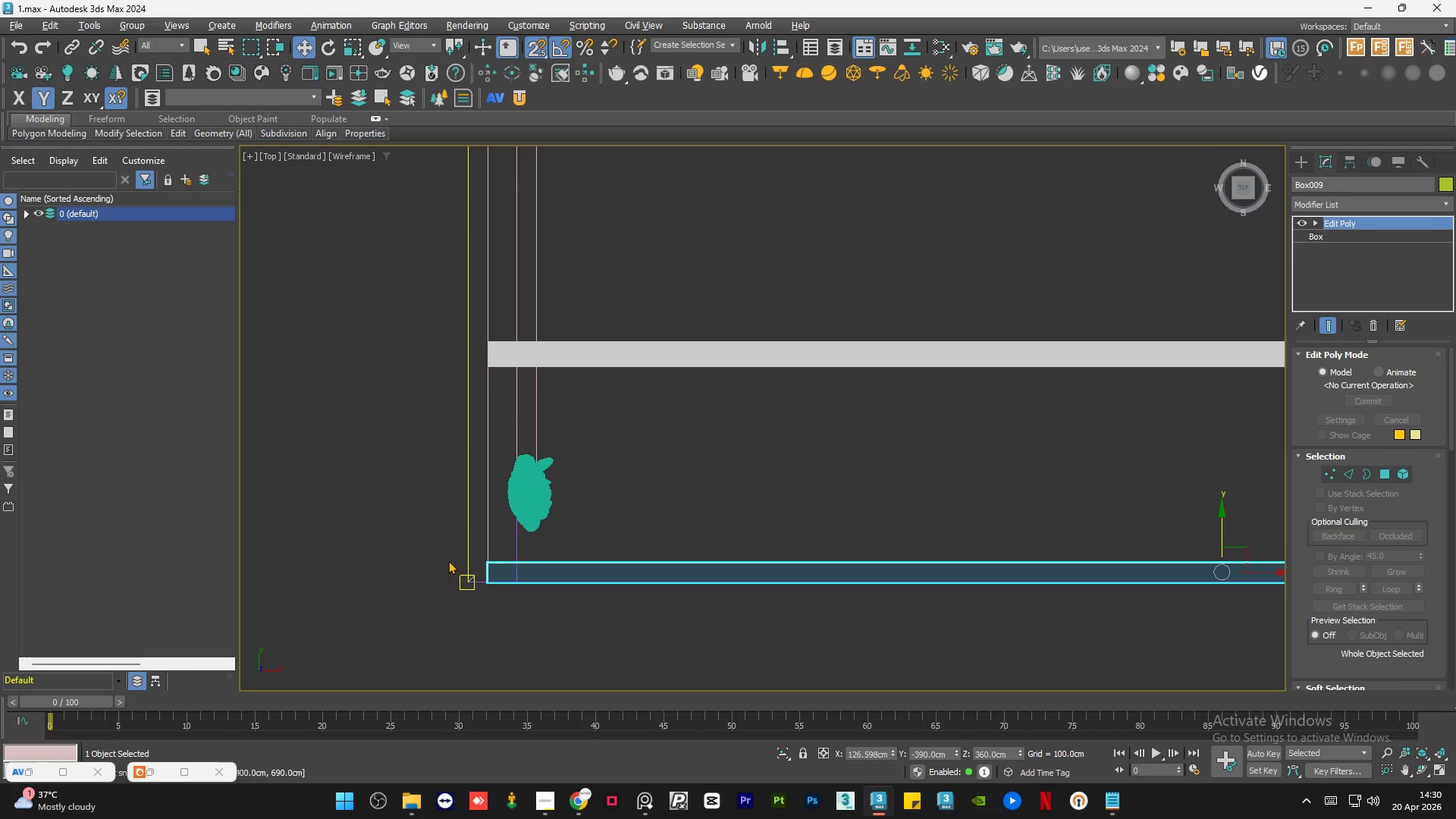 
scroll: coordinate [445, 560], scroll_direction: down, amount: 3.0
 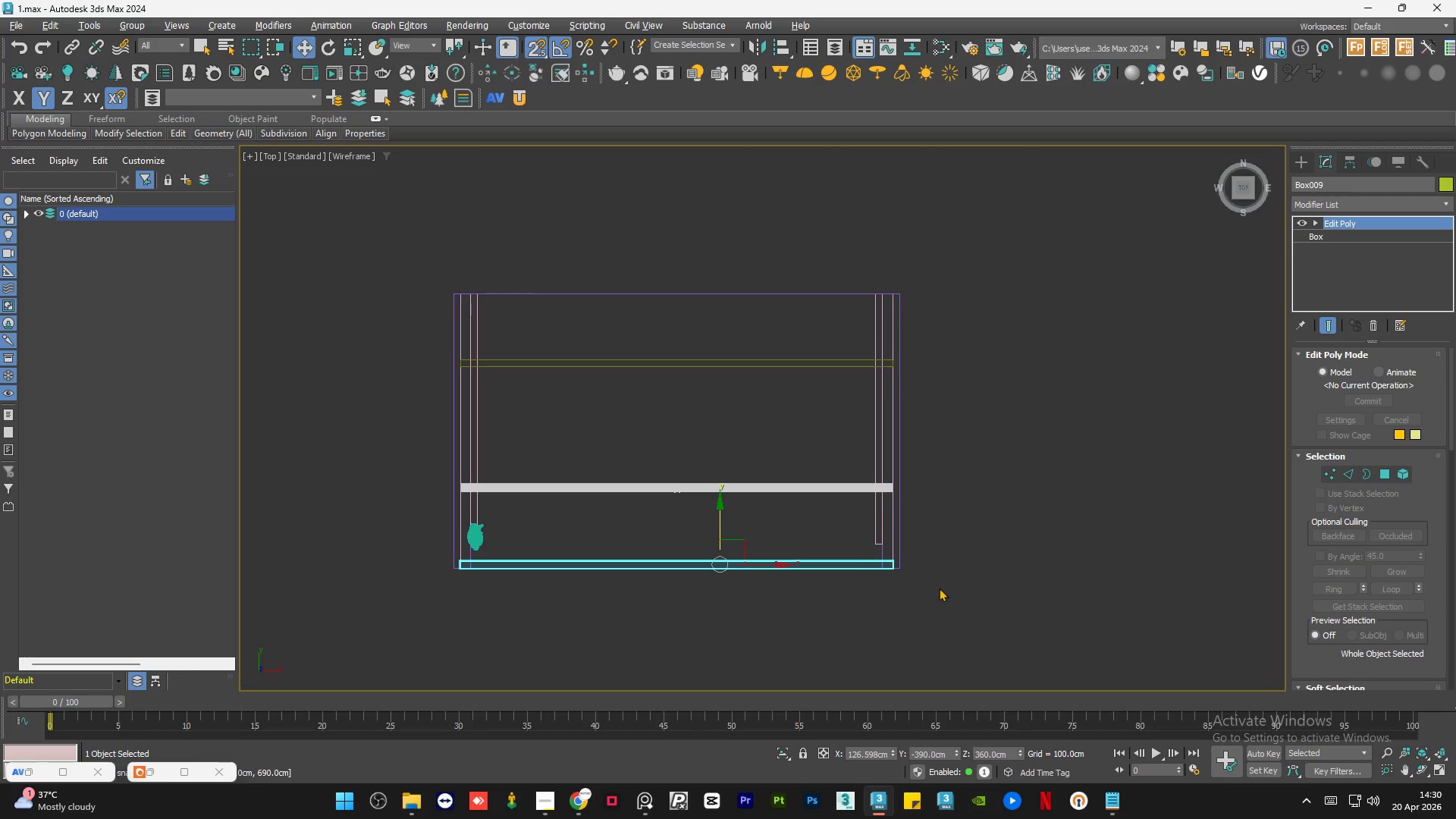 
scroll: coordinate [855, 559], scroll_direction: up, amount: 1.0
 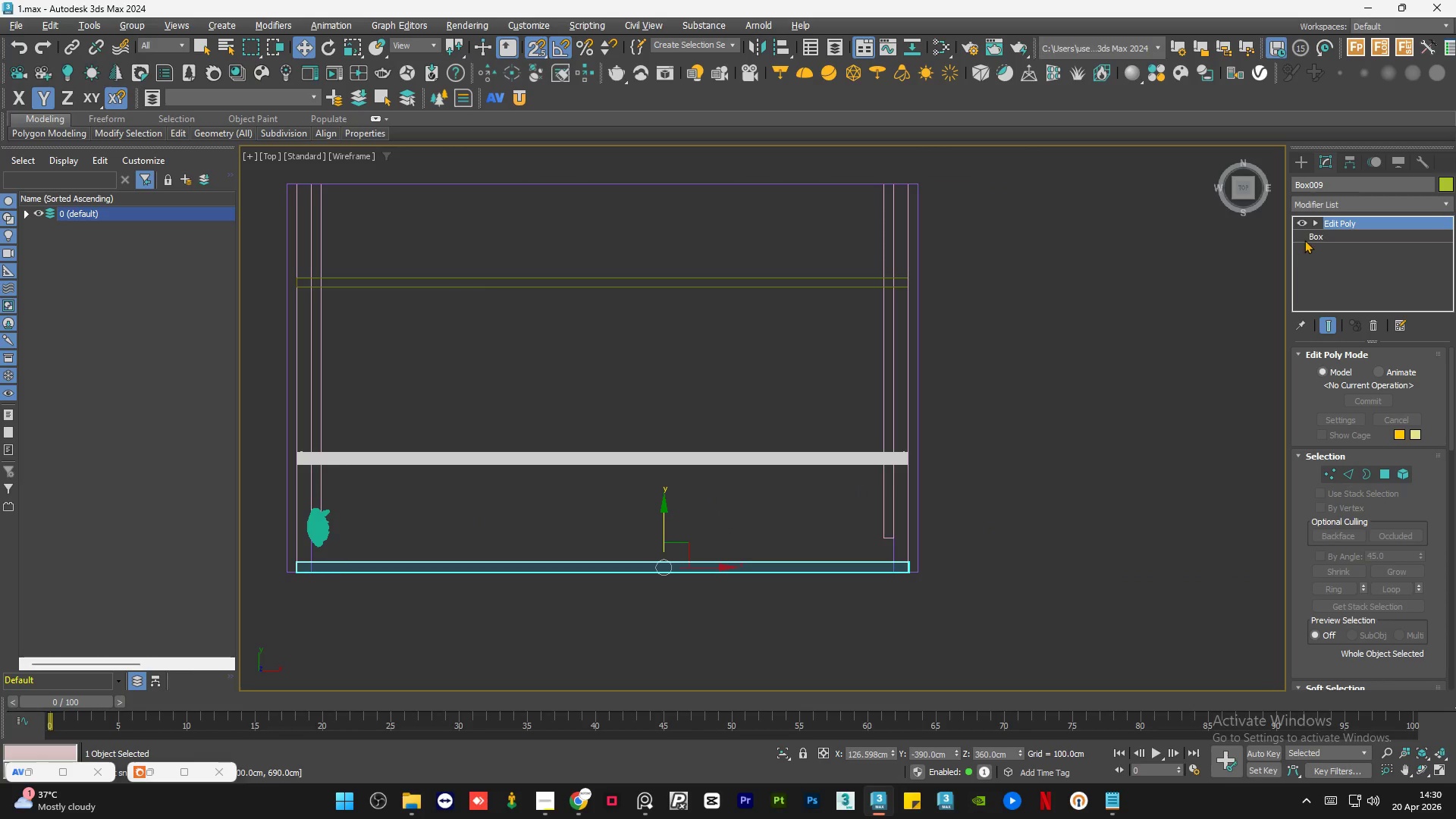 
left_click([1331, 234])
 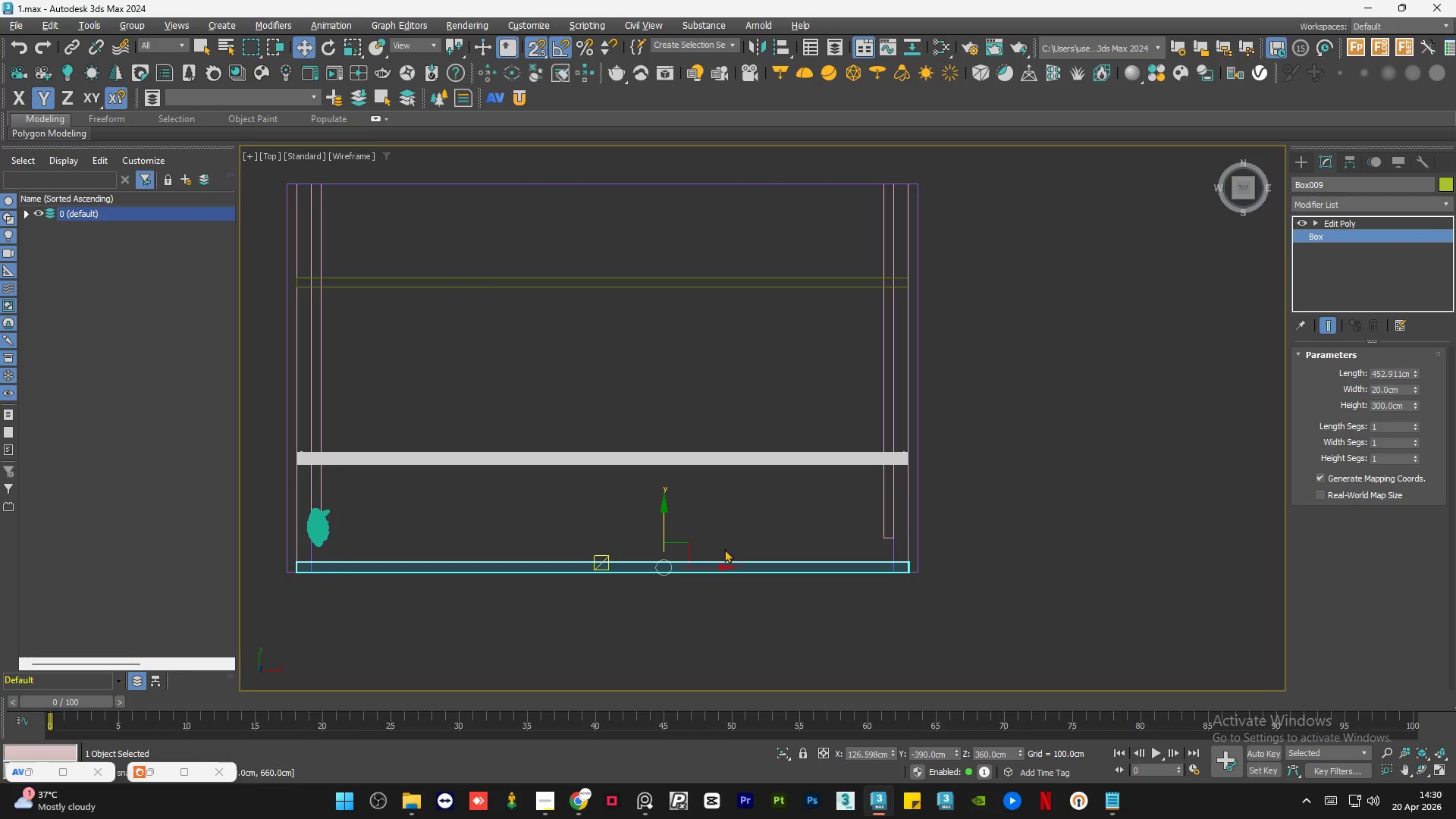 
key(S)
 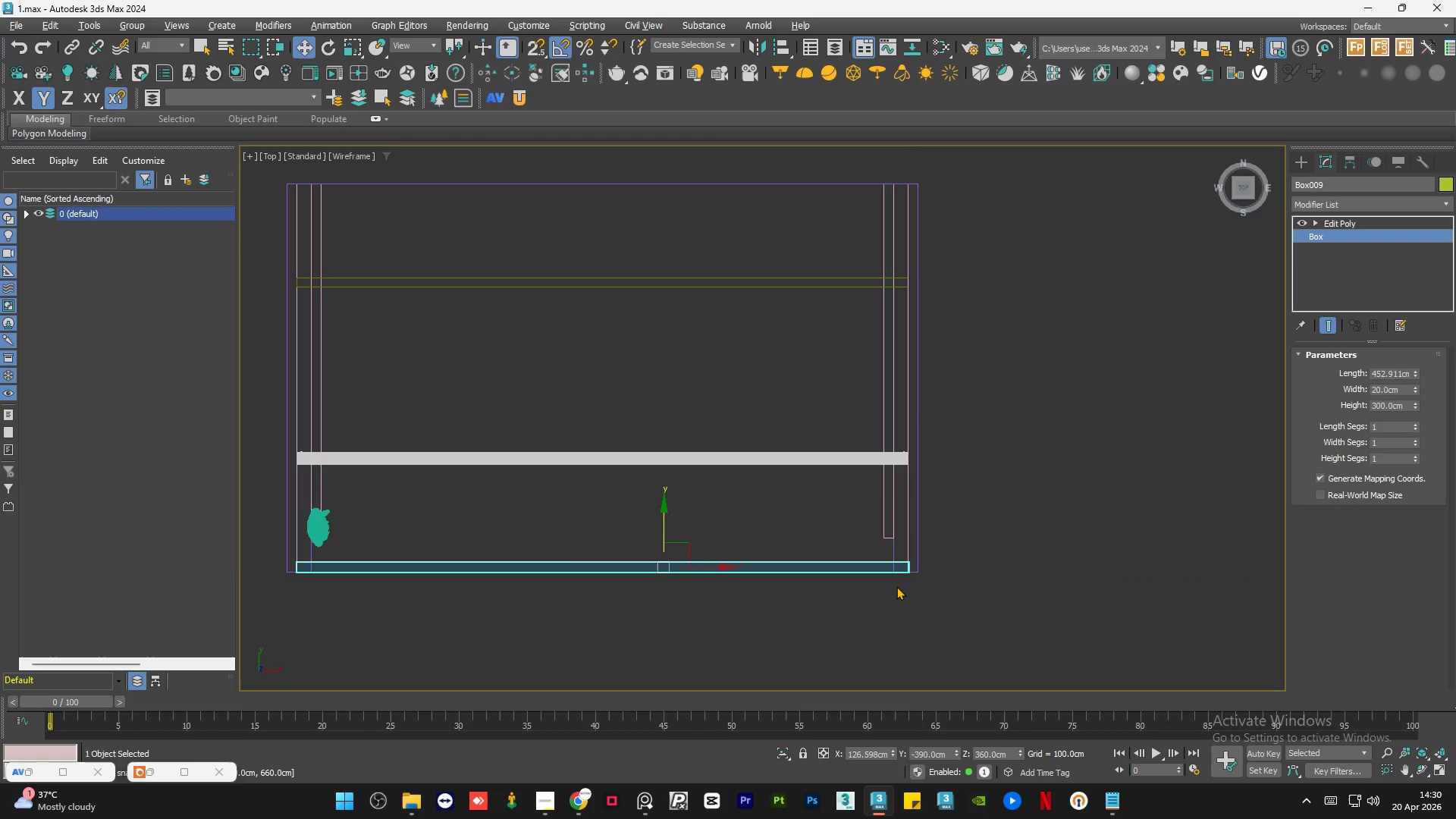 
scroll: coordinate [896, 586], scroll_direction: up, amount: 2.0
 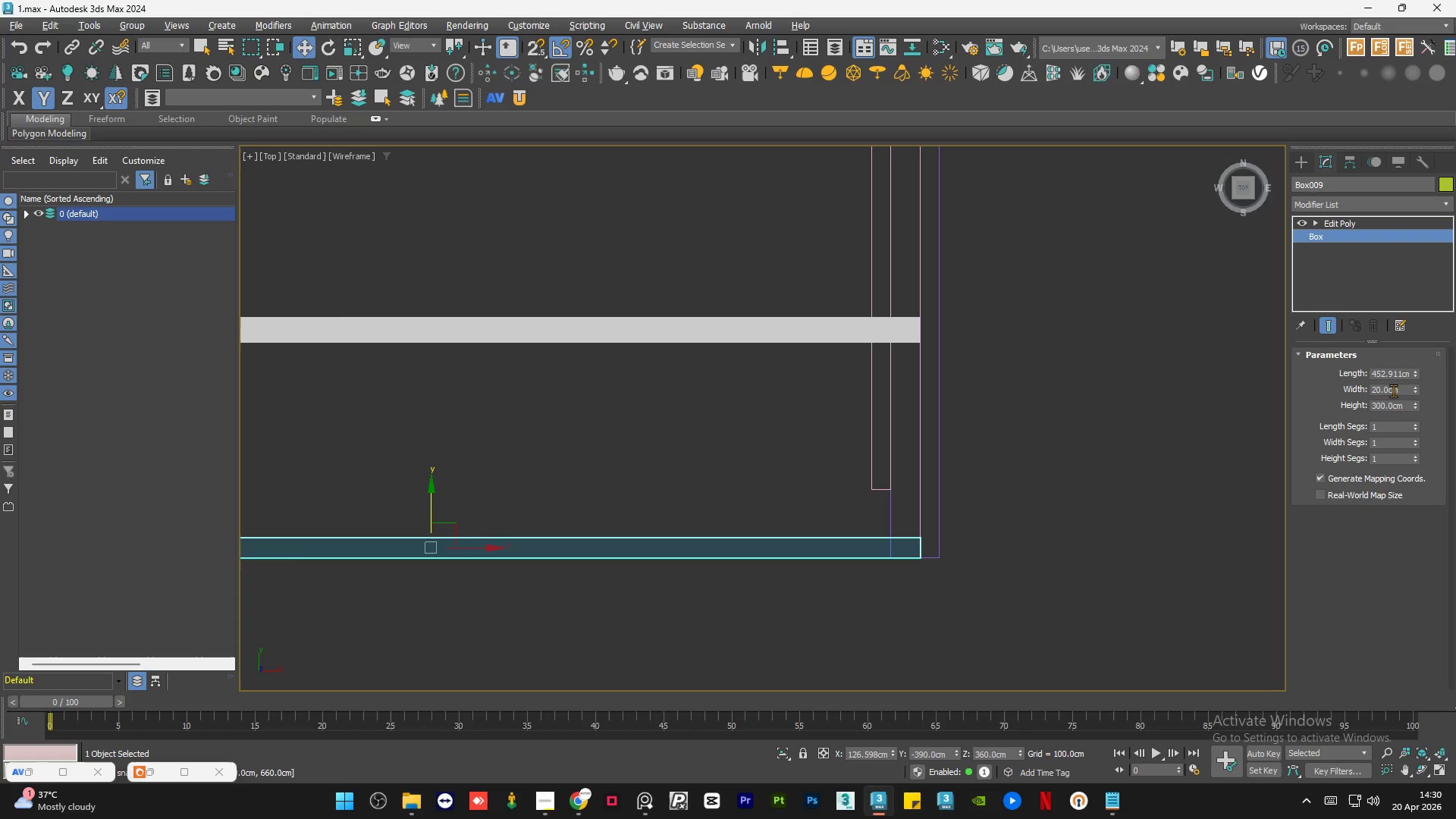 
double_click([1398, 391])
 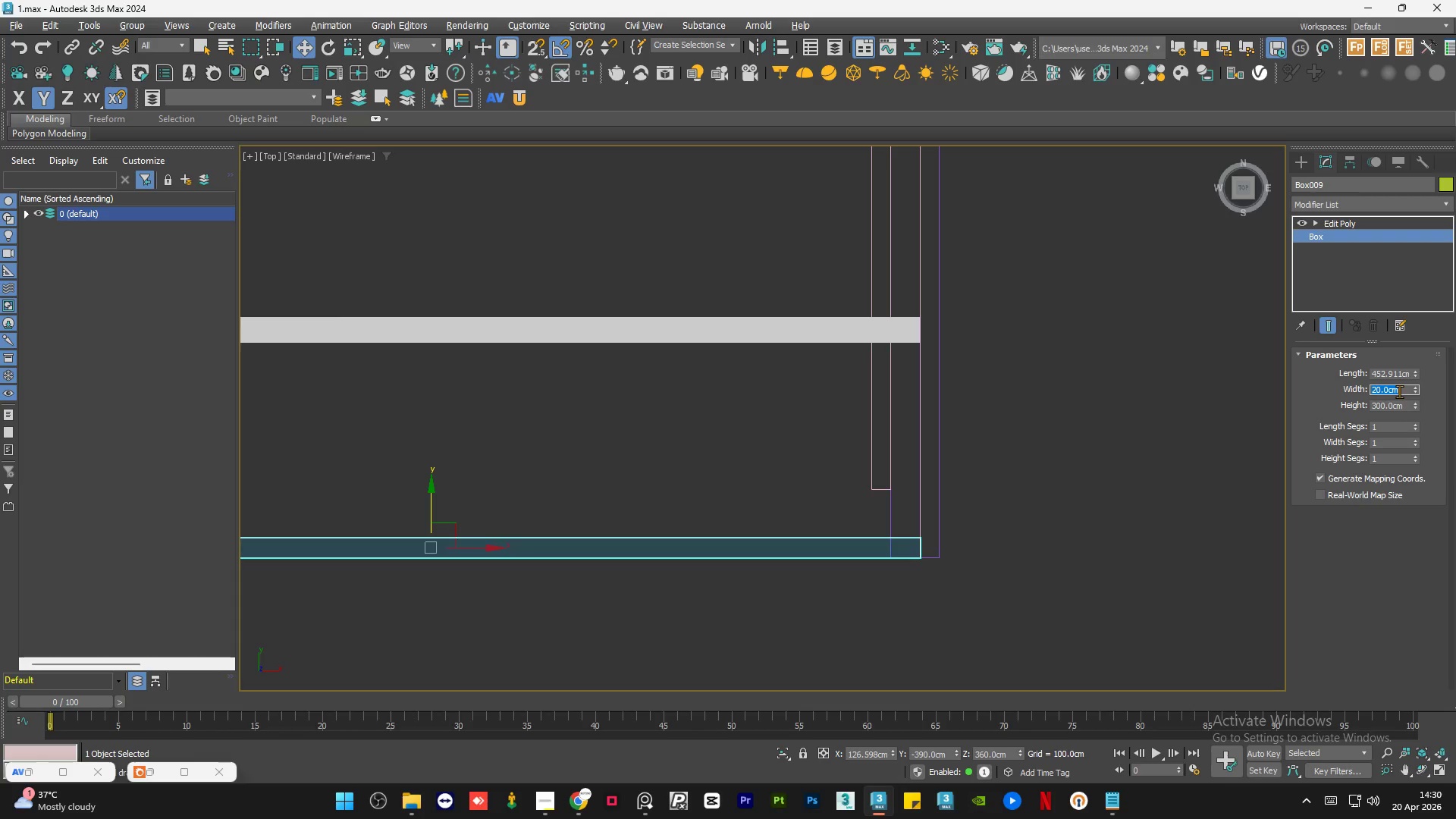 
key(Numpad1)
 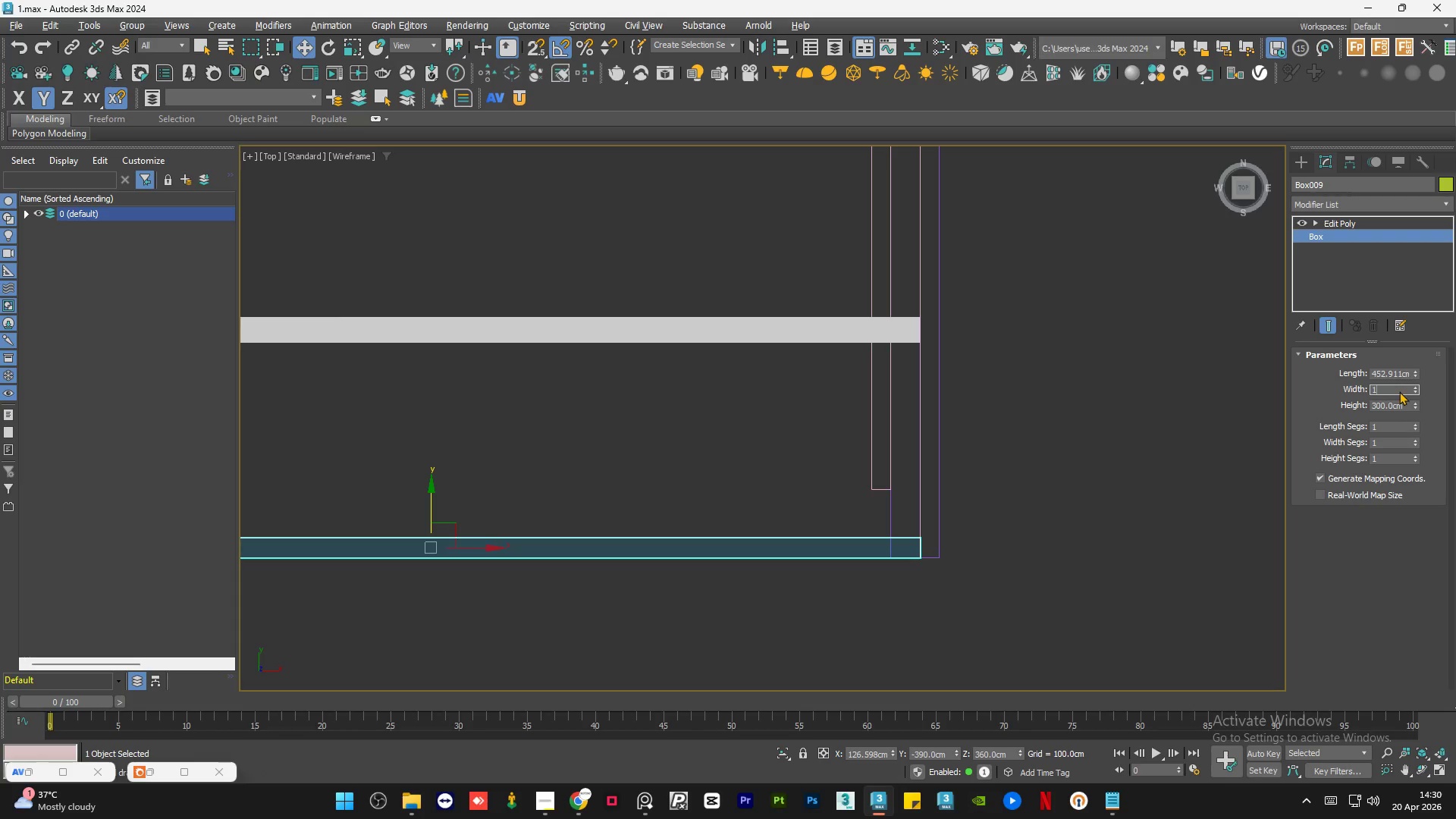 
key(Numpad5)
 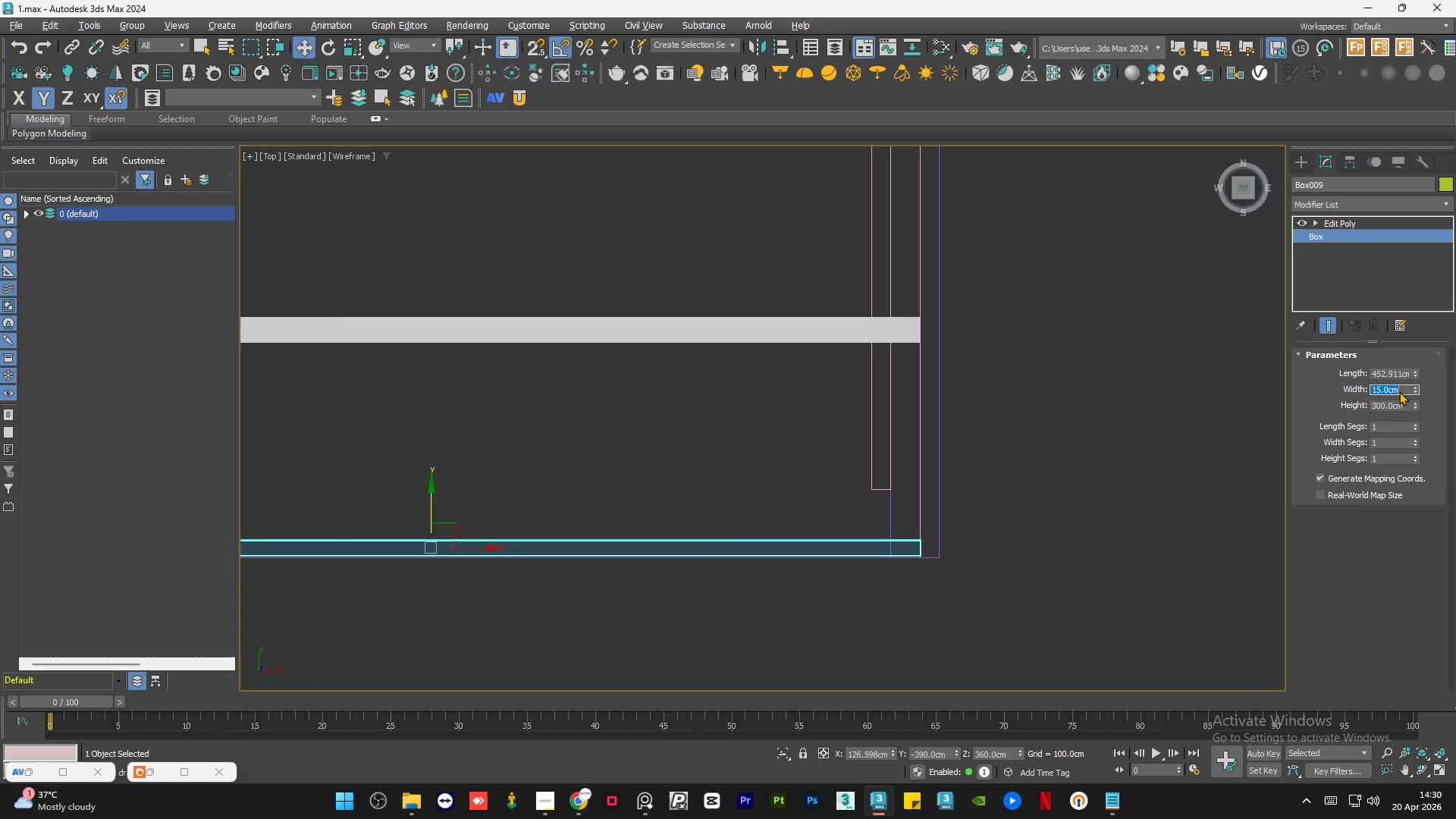 
key(NumpadEnter)
 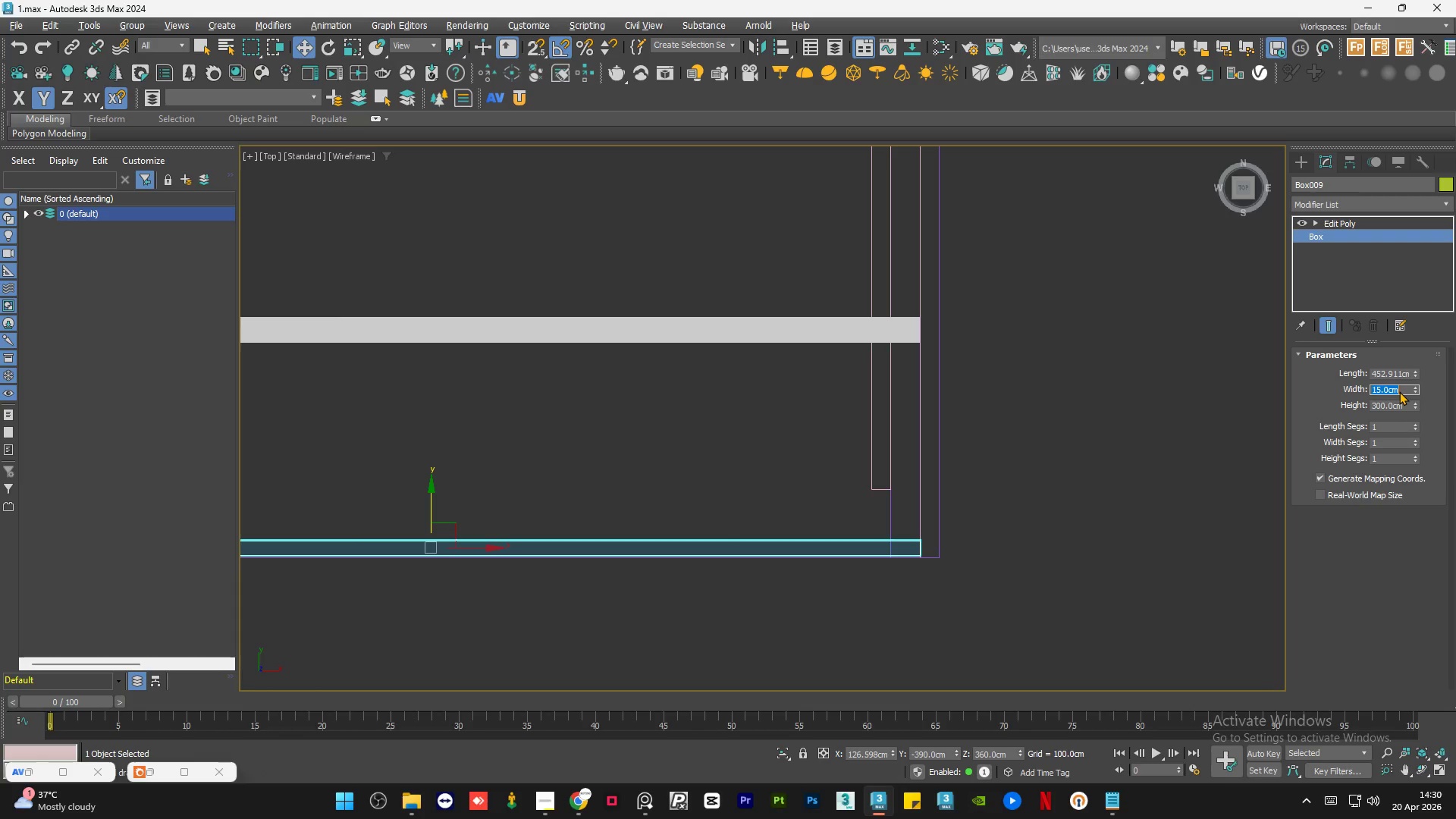 
key(Numpad2)
 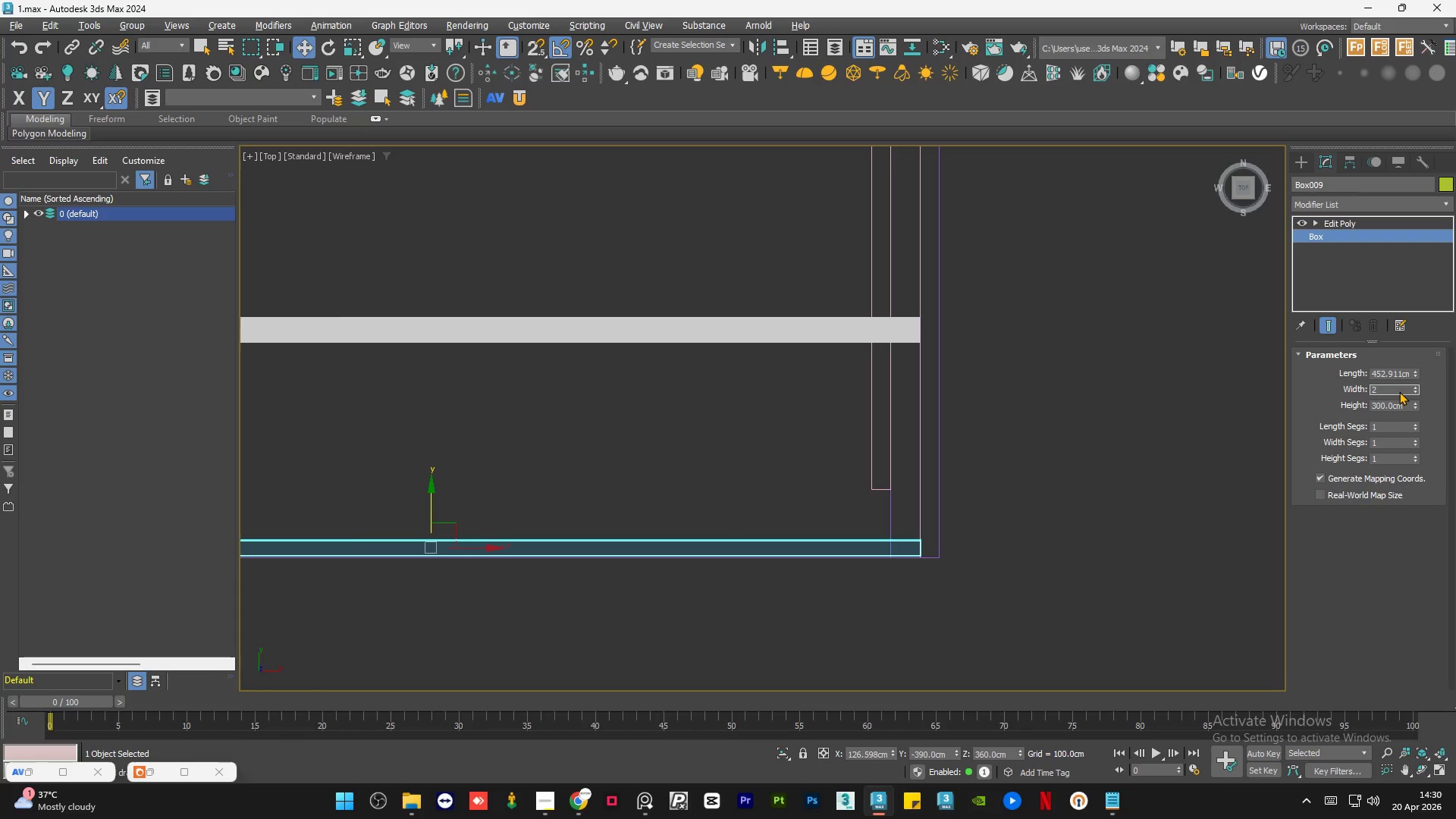 
key(Backspace)
 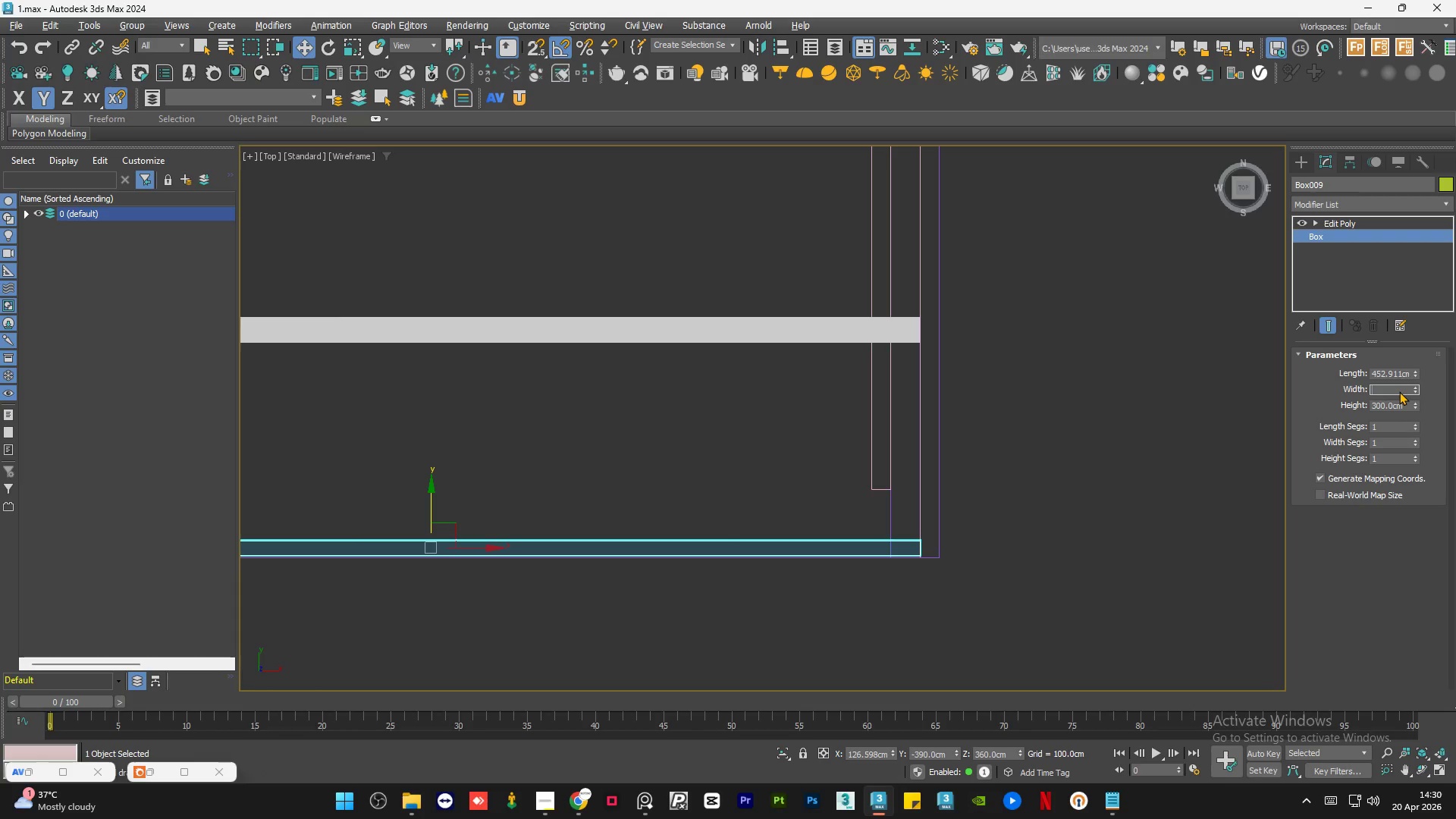 
key(Backspace)
 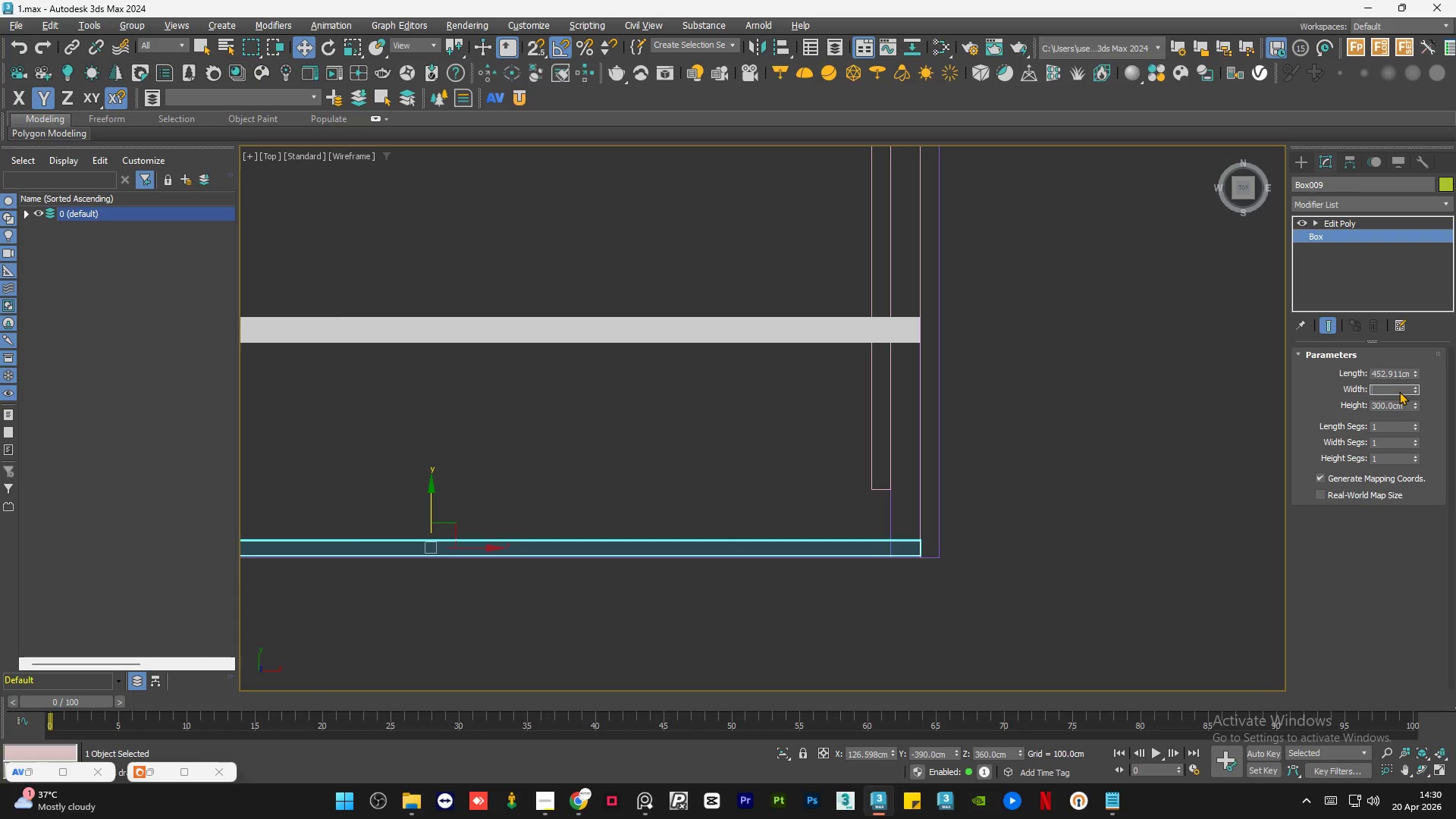 
key(Backspace)
 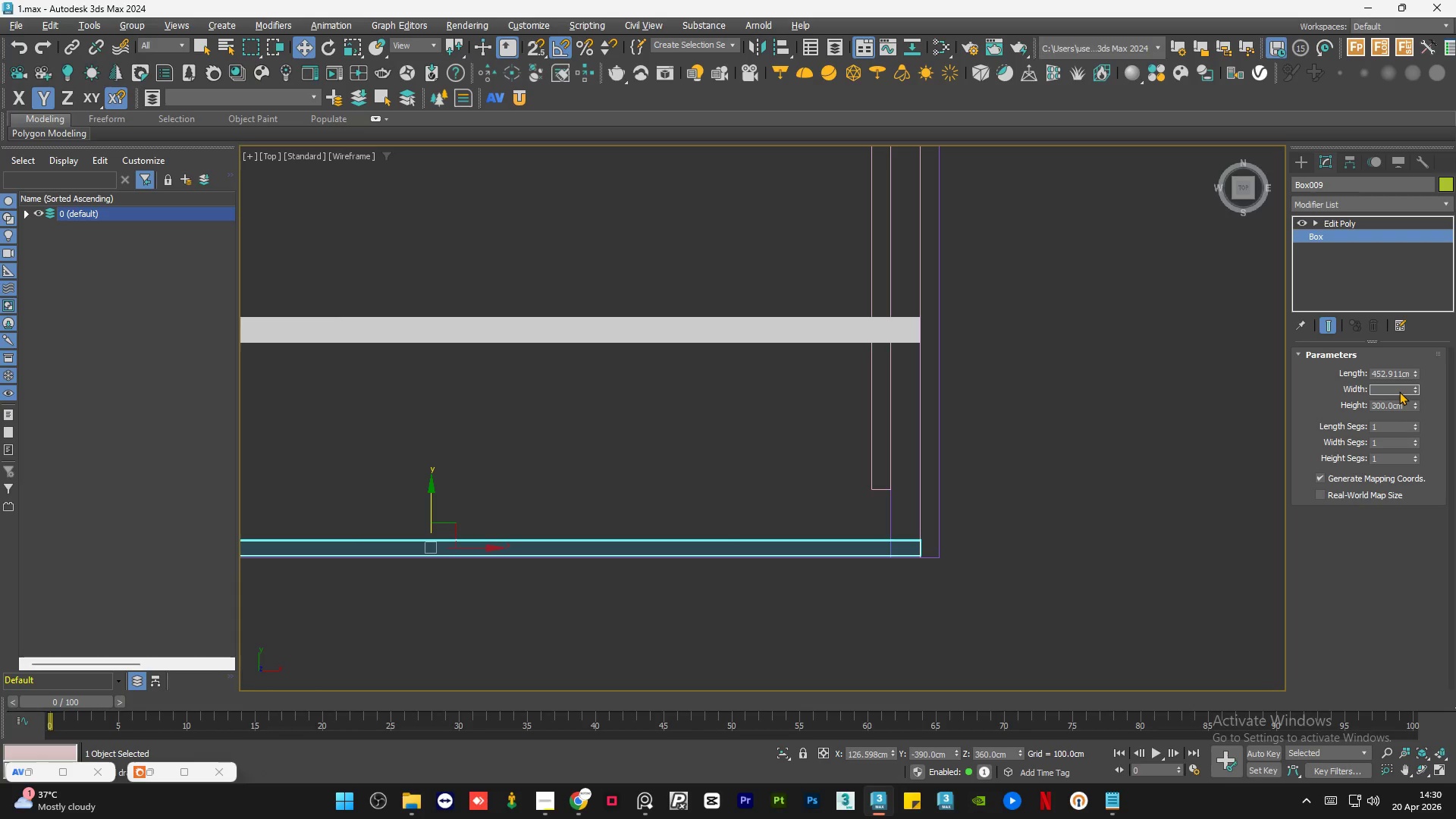 
key(Numpad1)
 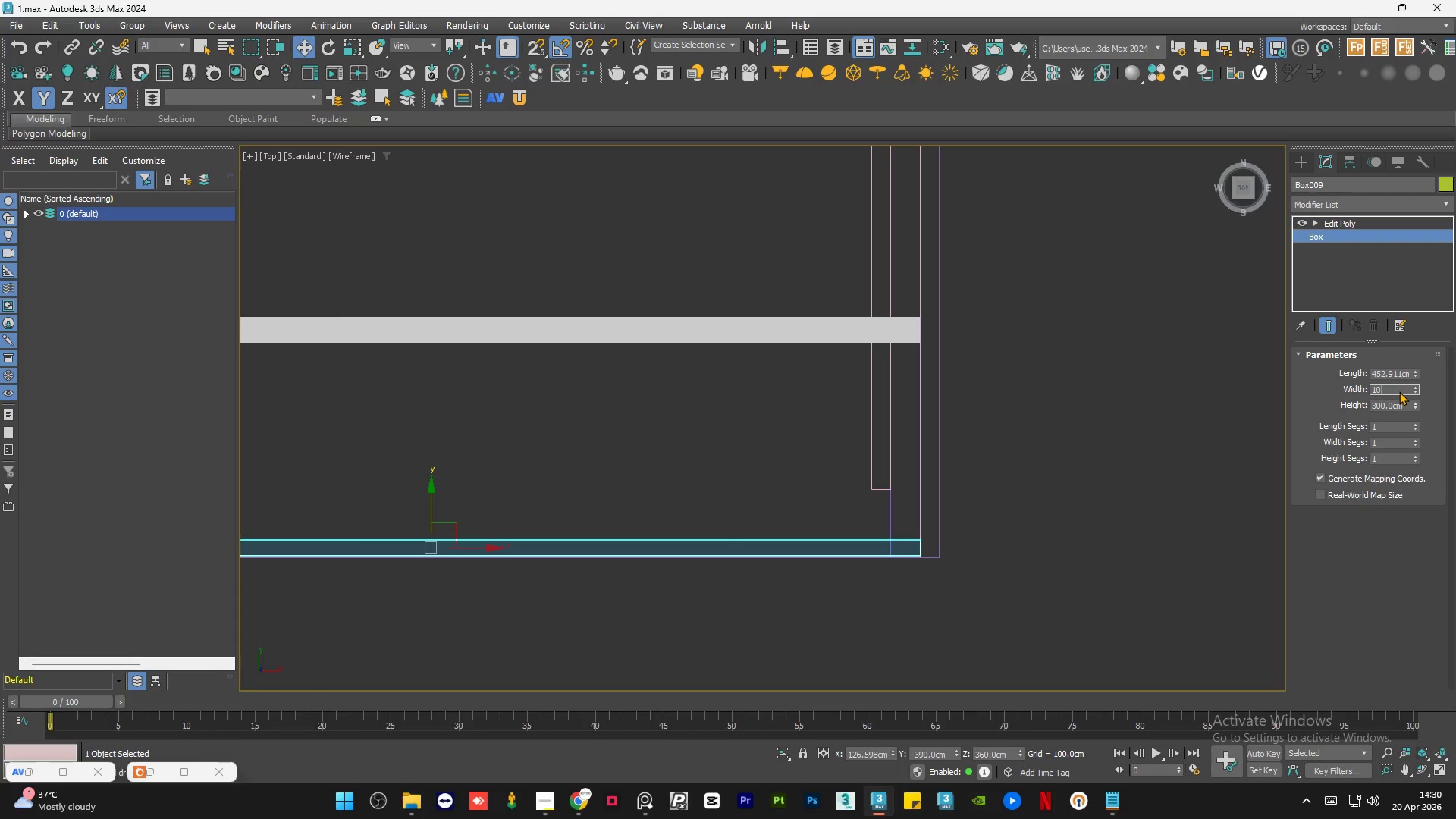 
key(Numpad0)
 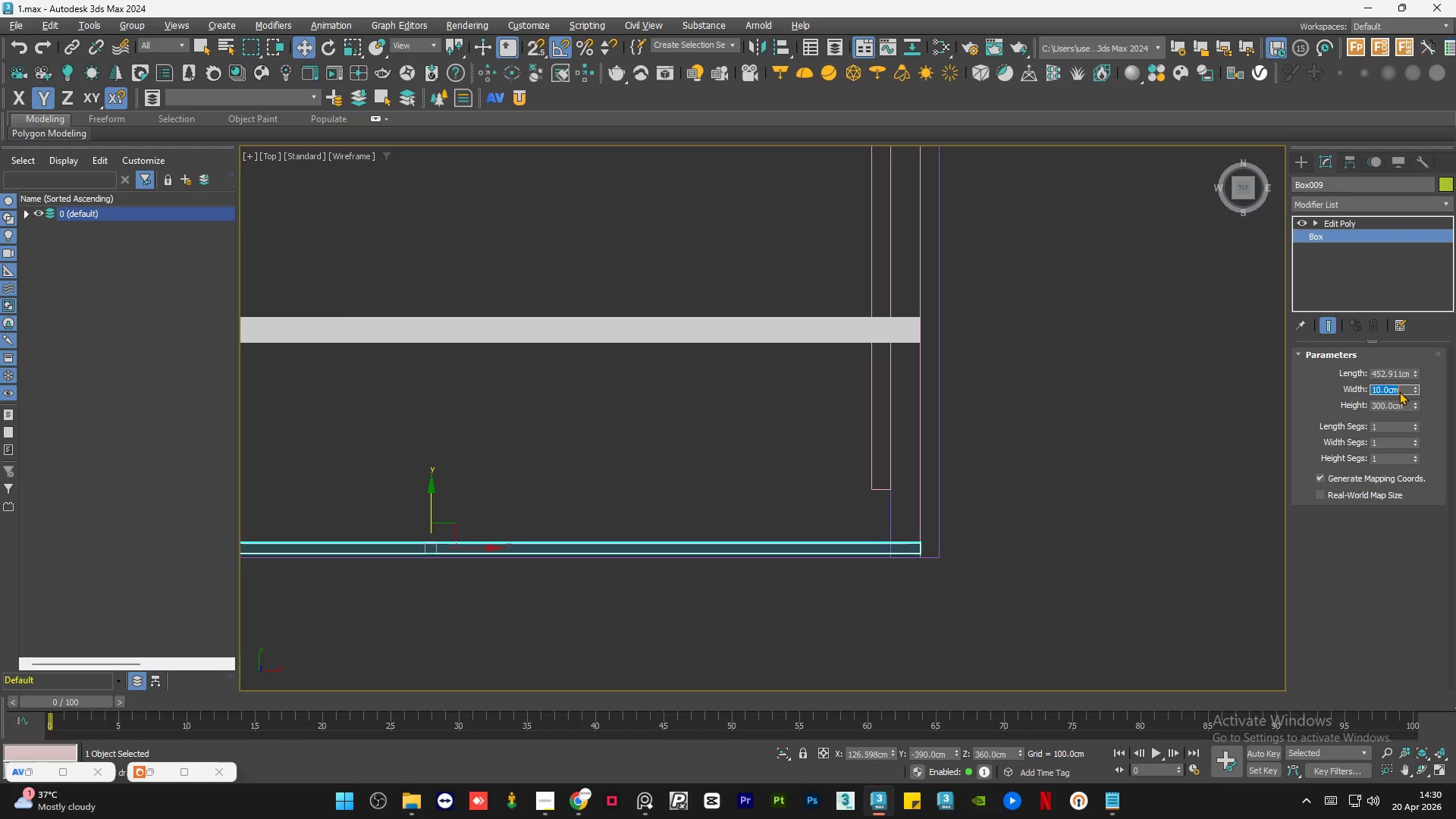 
key(NumpadEnter)
 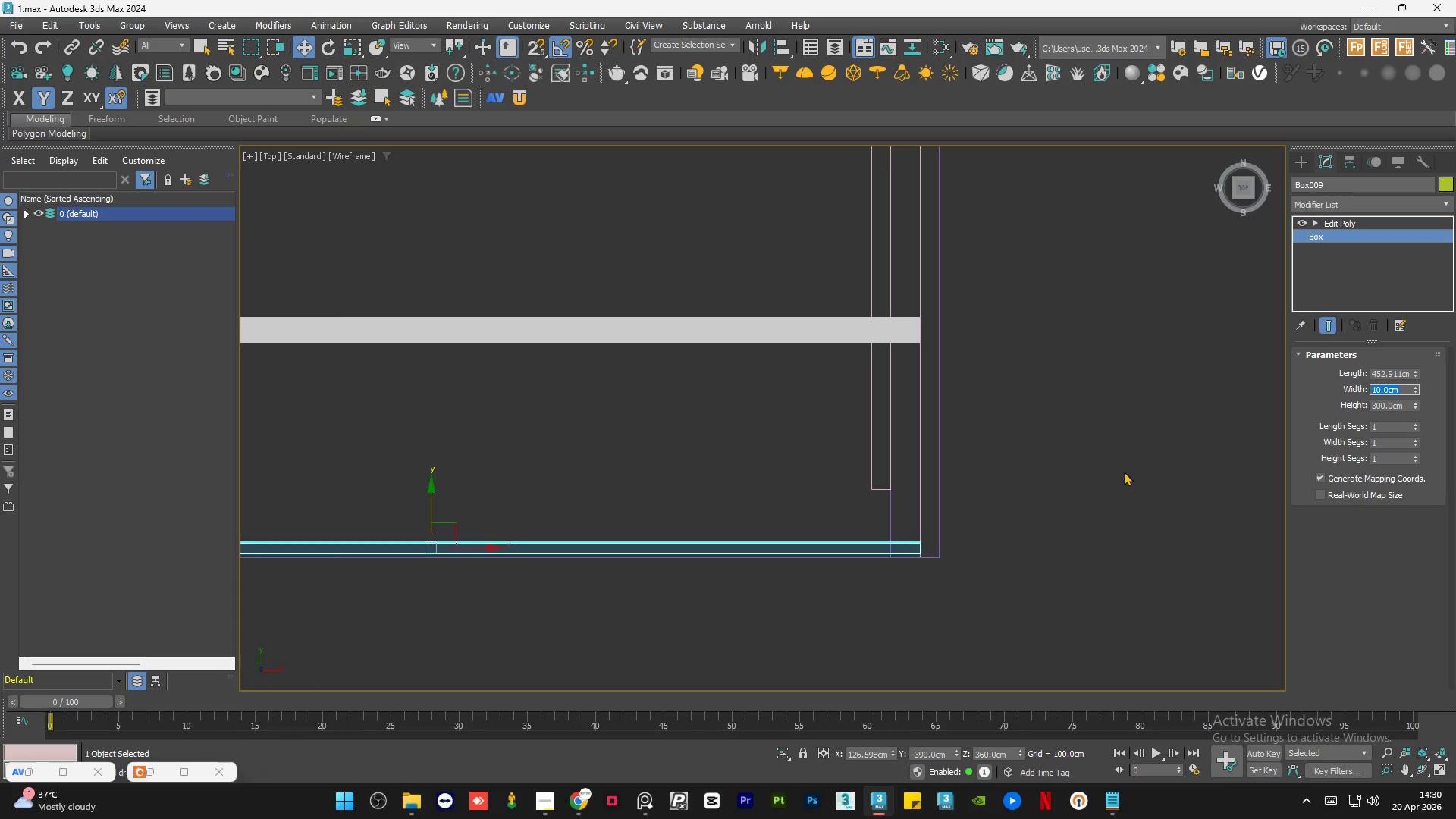 
left_click([1125, 475])
 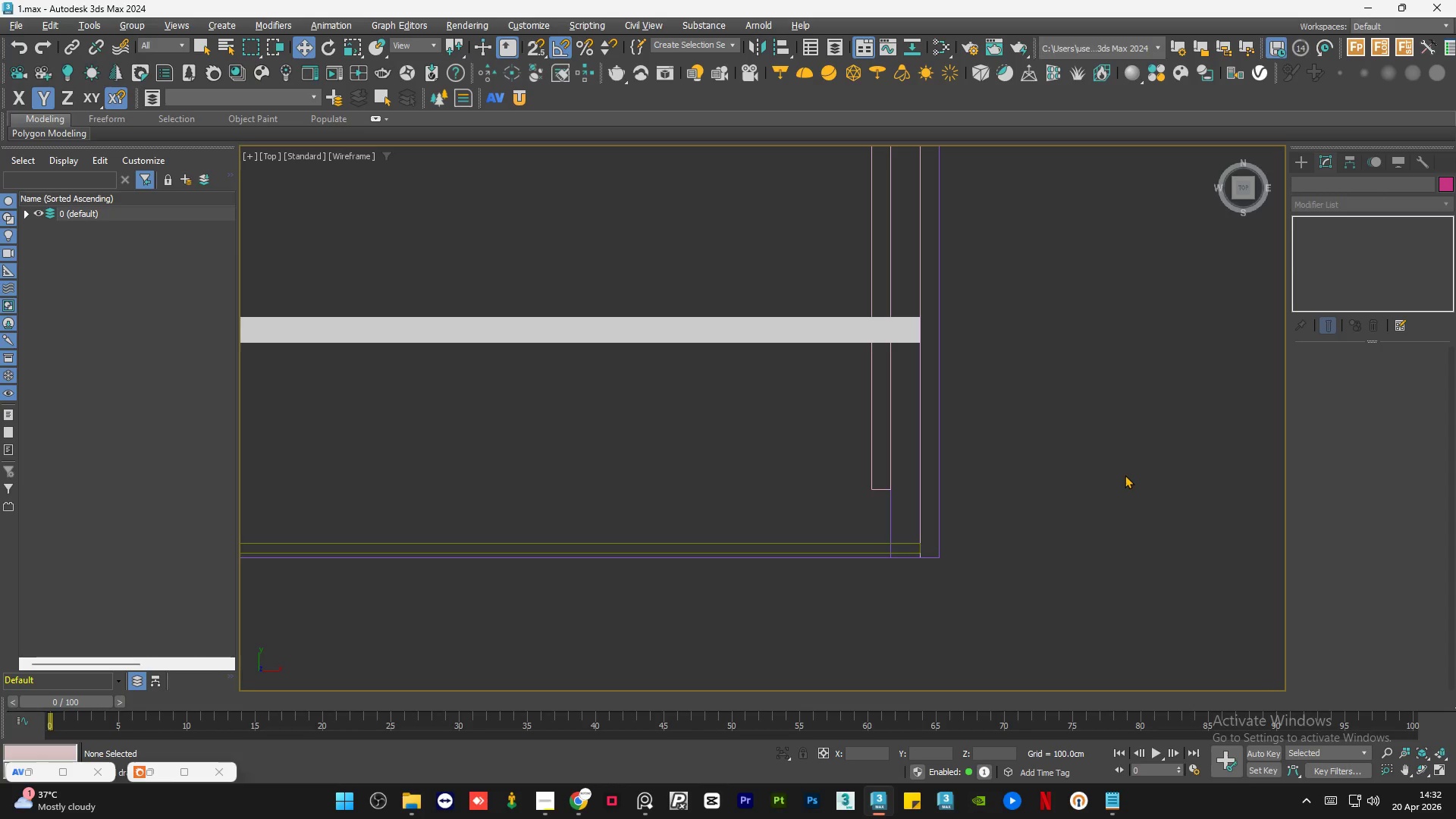 
wait(81.7)
 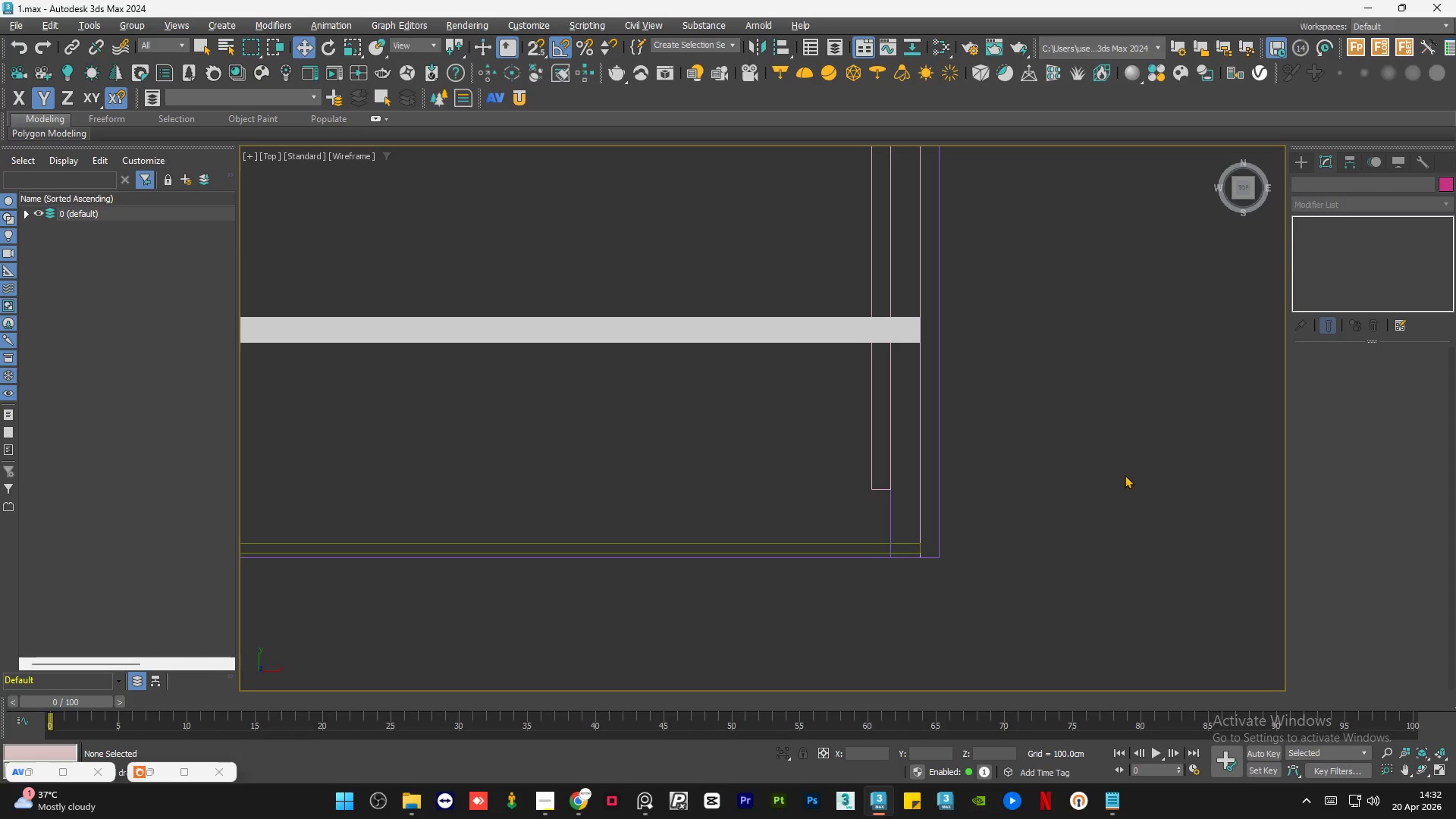 
key(F3)
 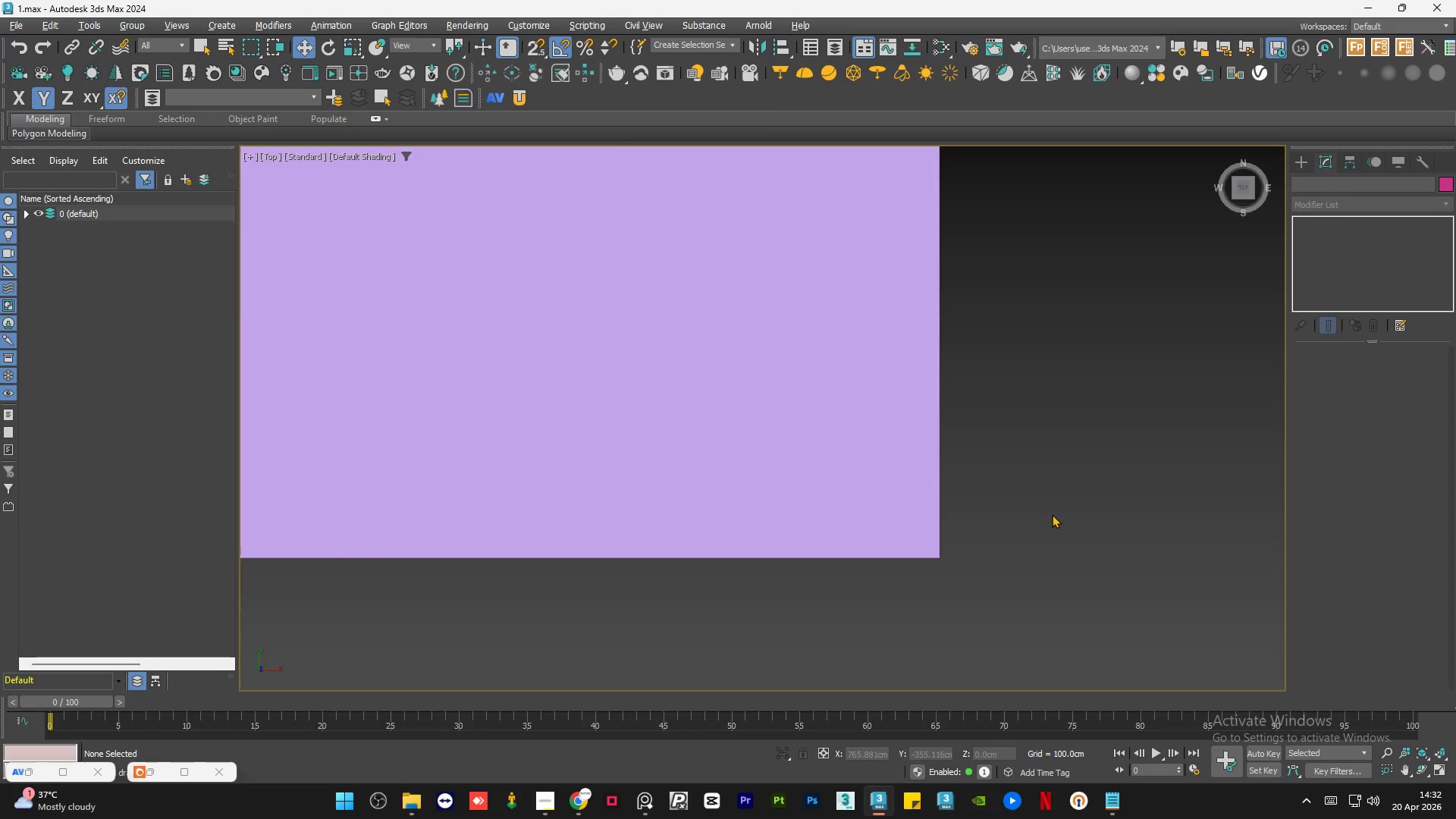 
key(F3)
 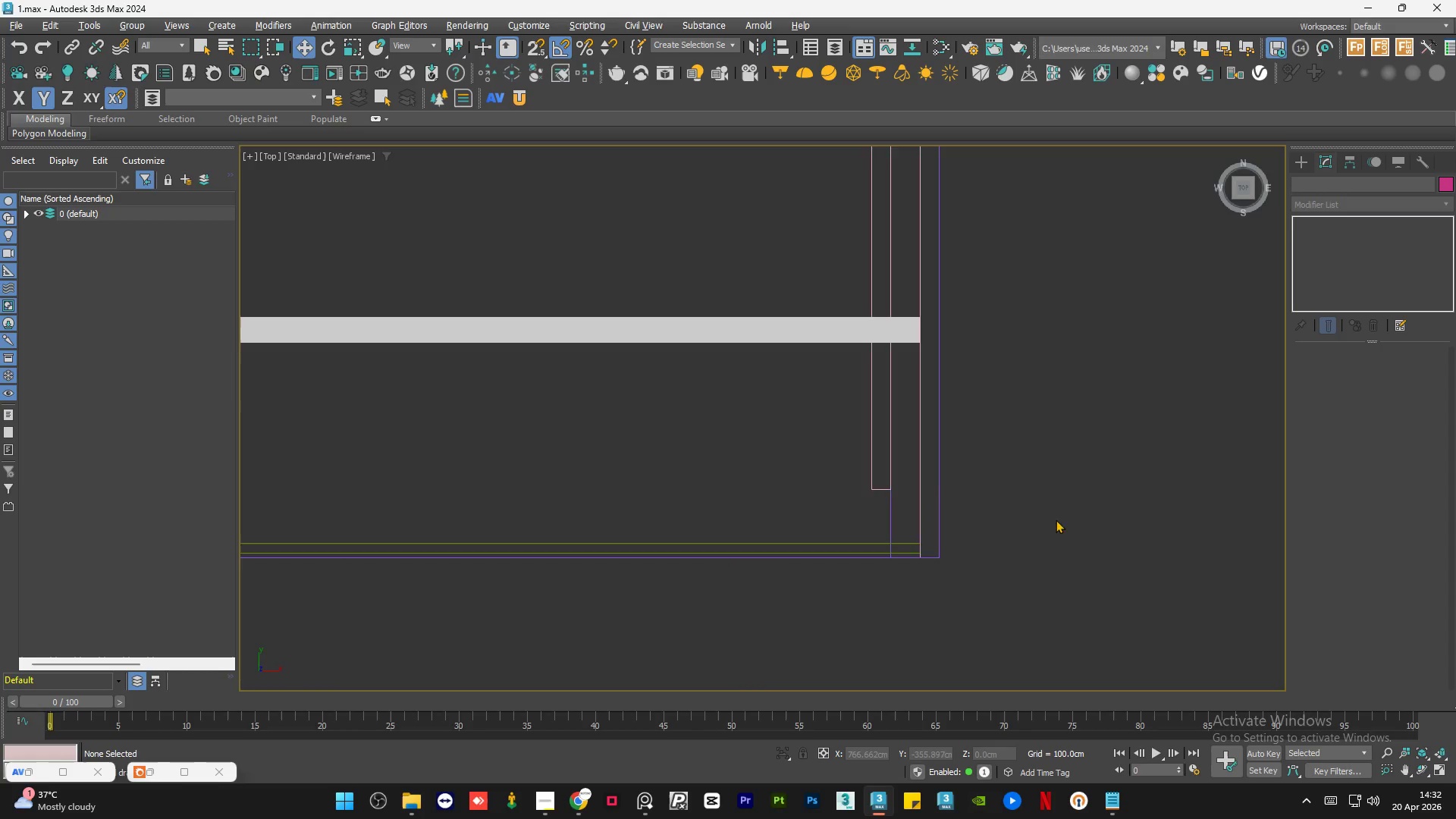 
scroll: coordinate [1069, 532], scroll_direction: down, amount: 4.0
 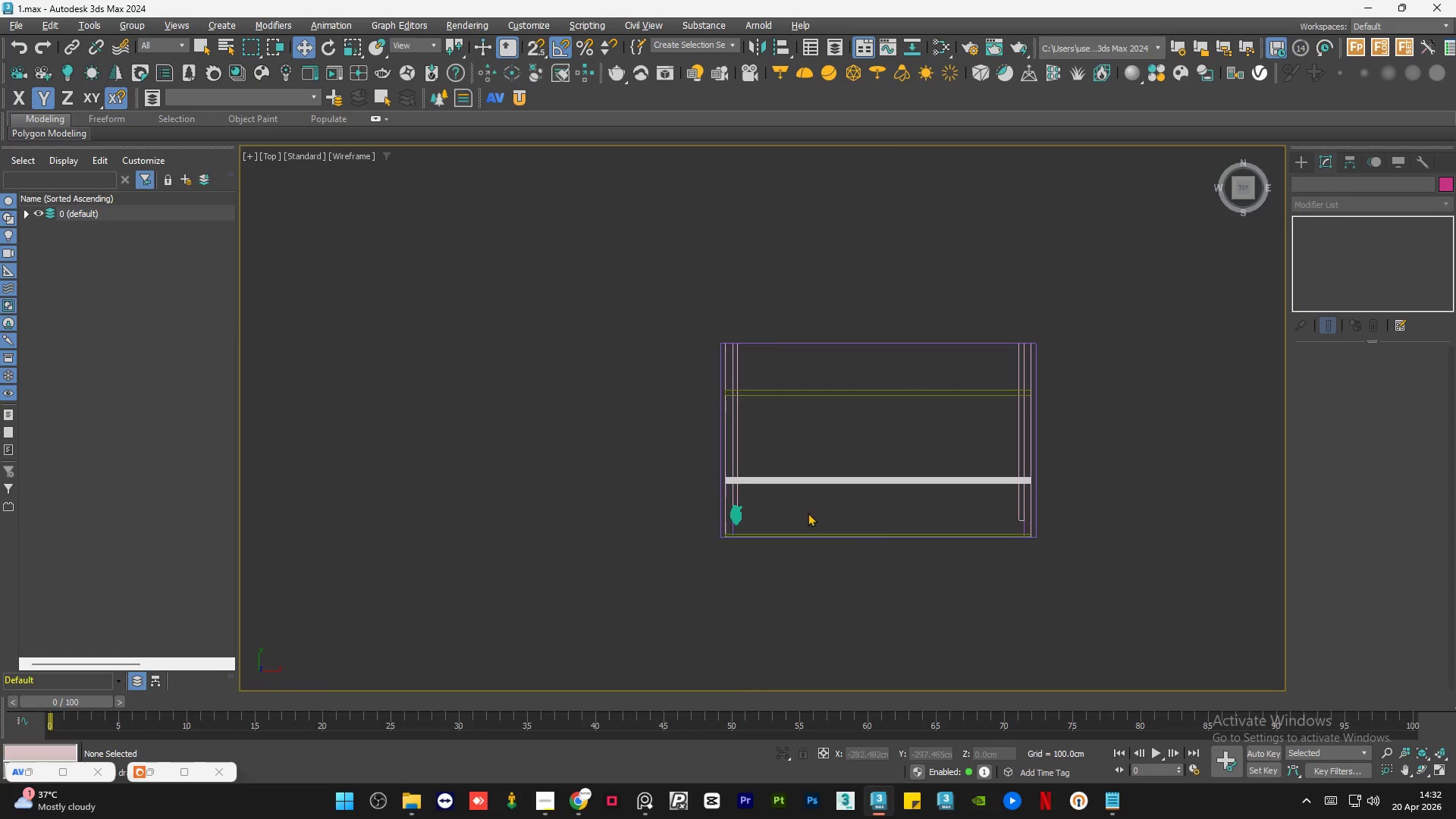 
scroll: coordinate [803, 512], scroll_direction: up, amount: 4.0
 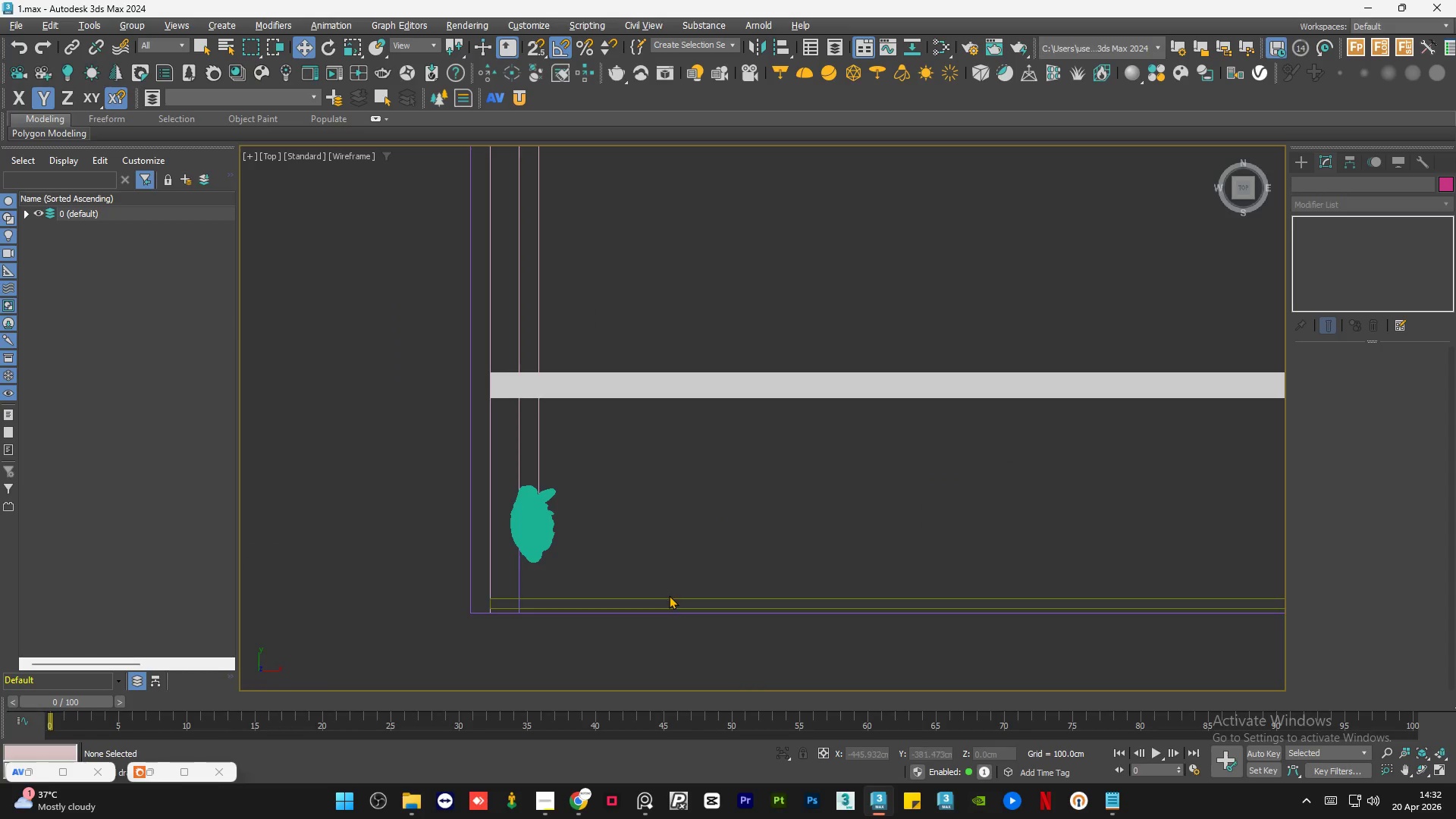 
left_click([668, 597])
 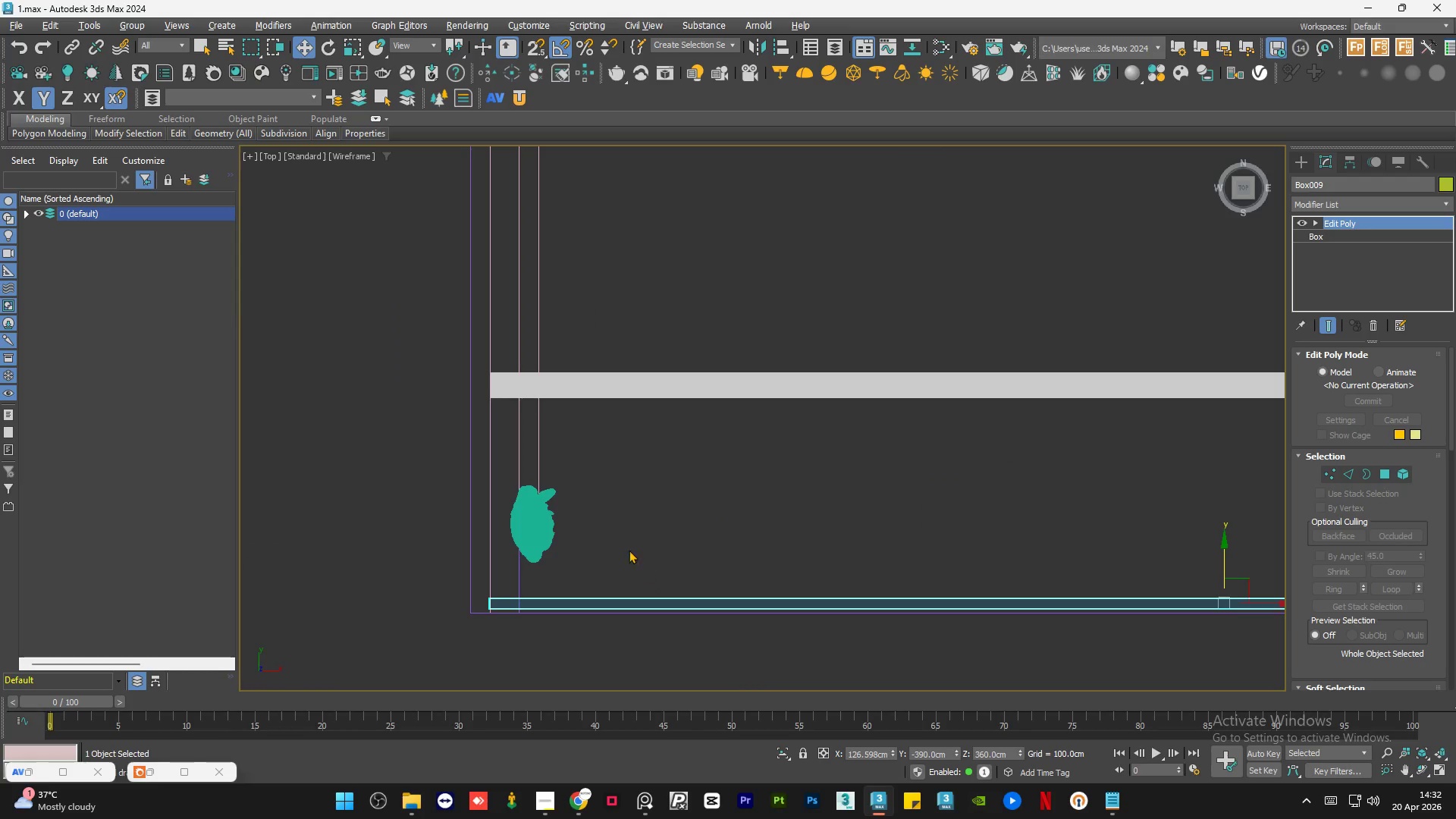 
key(F3)
 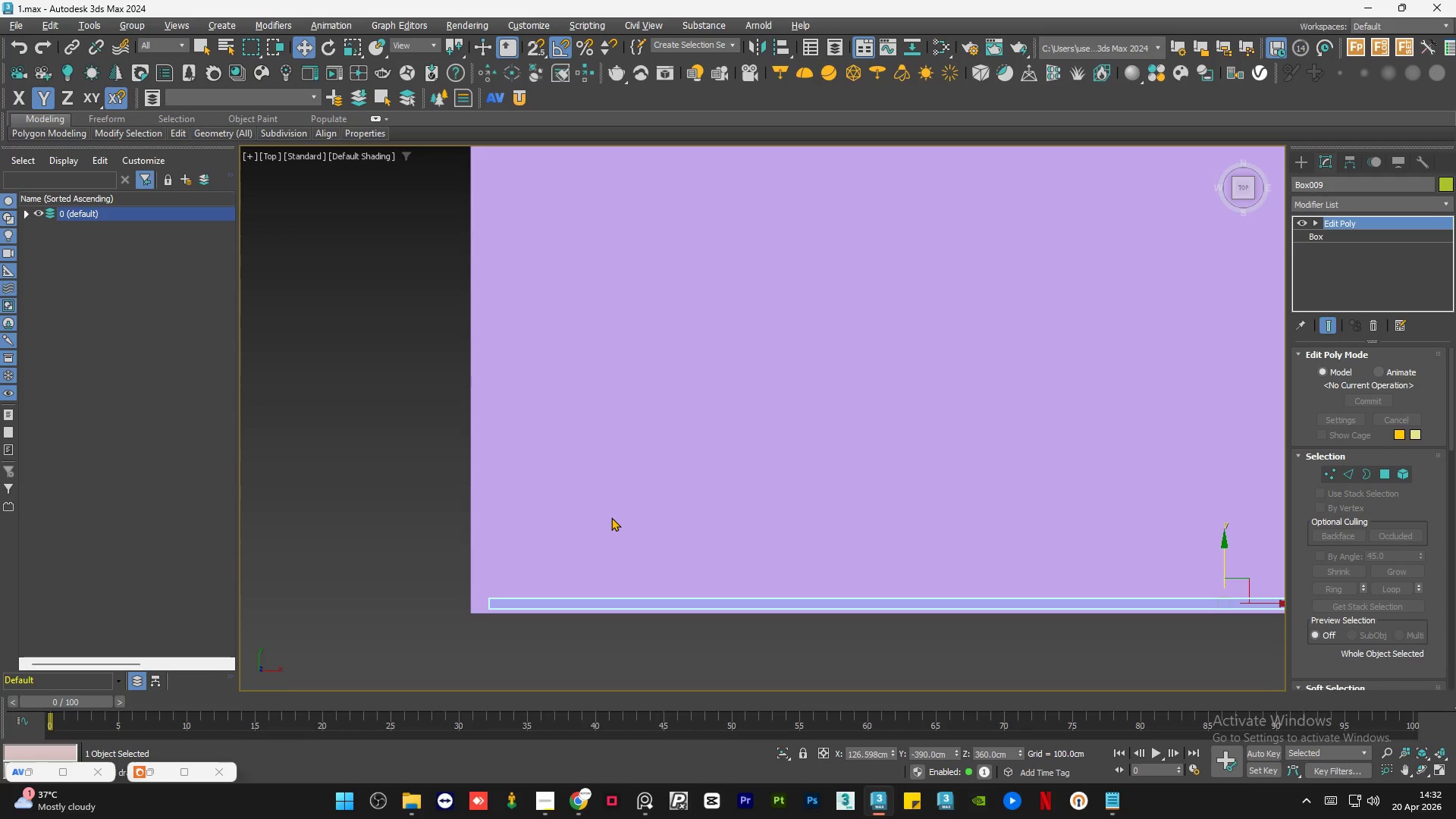 
scroll: coordinate [611, 517], scroll_direction: down, amount: 2.0
 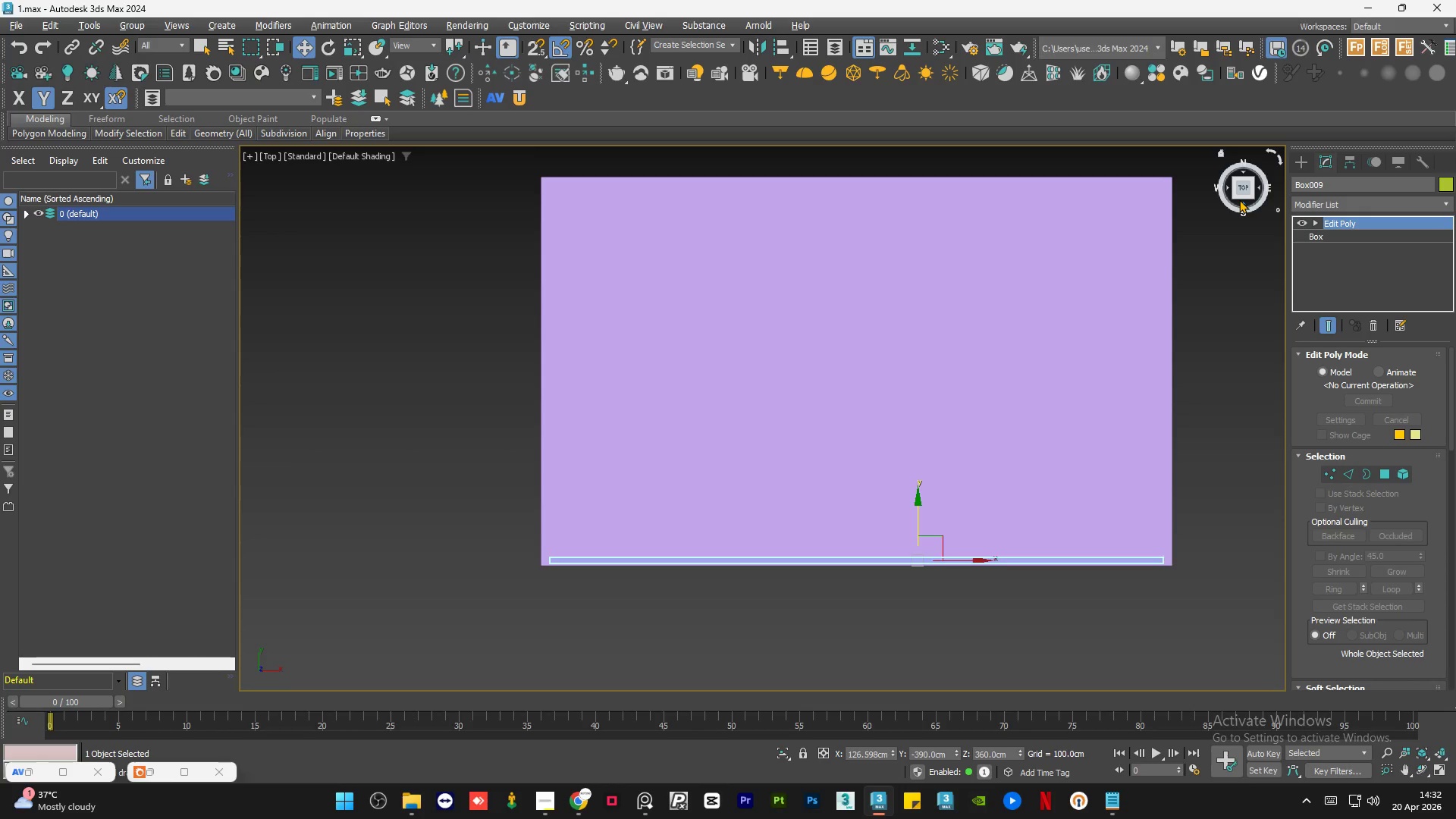 
left_click([1239, 201])
 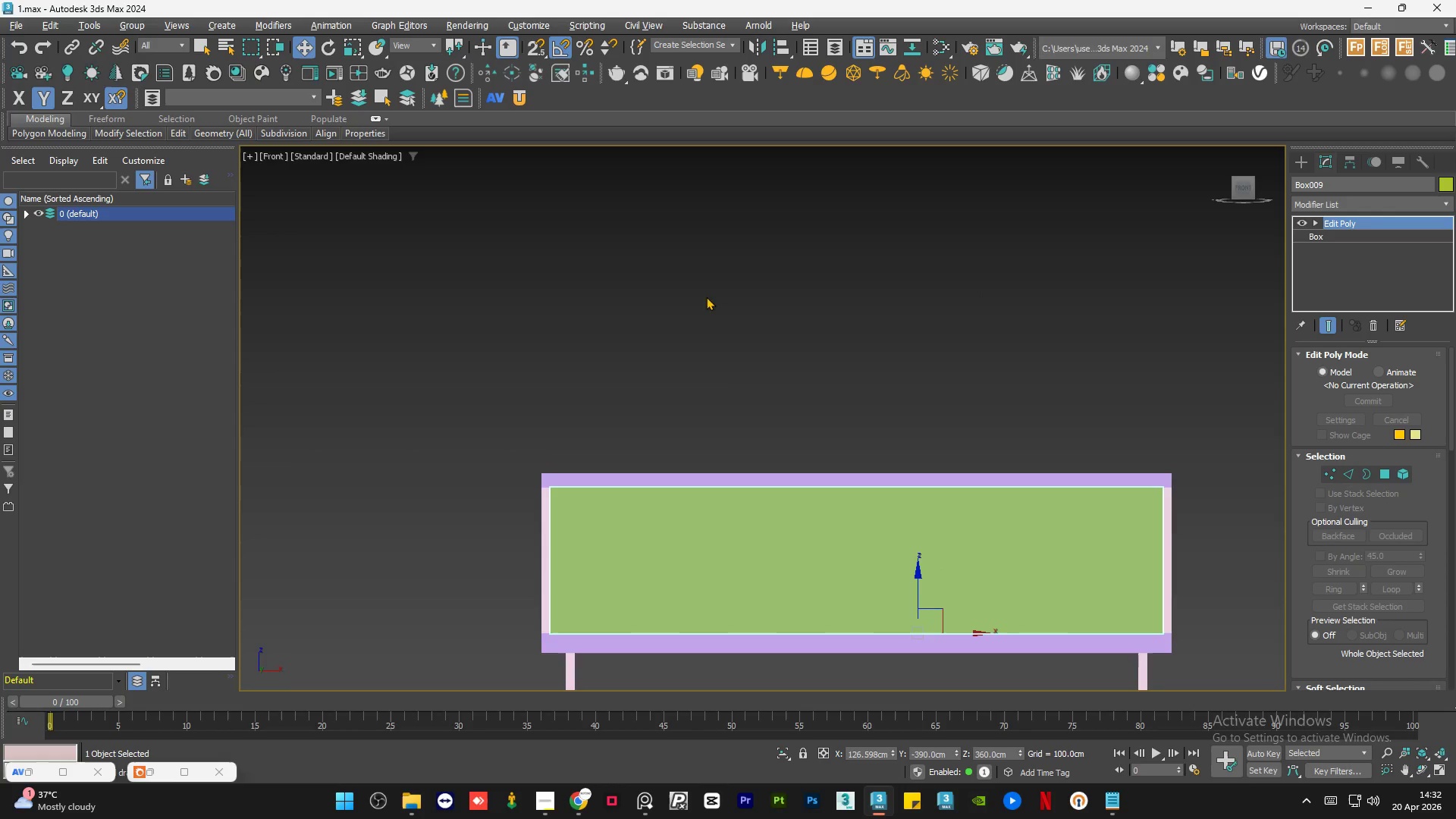 
left_click_drag(start_coordinate=[678, 283], to_coordinate=[673, 283])
 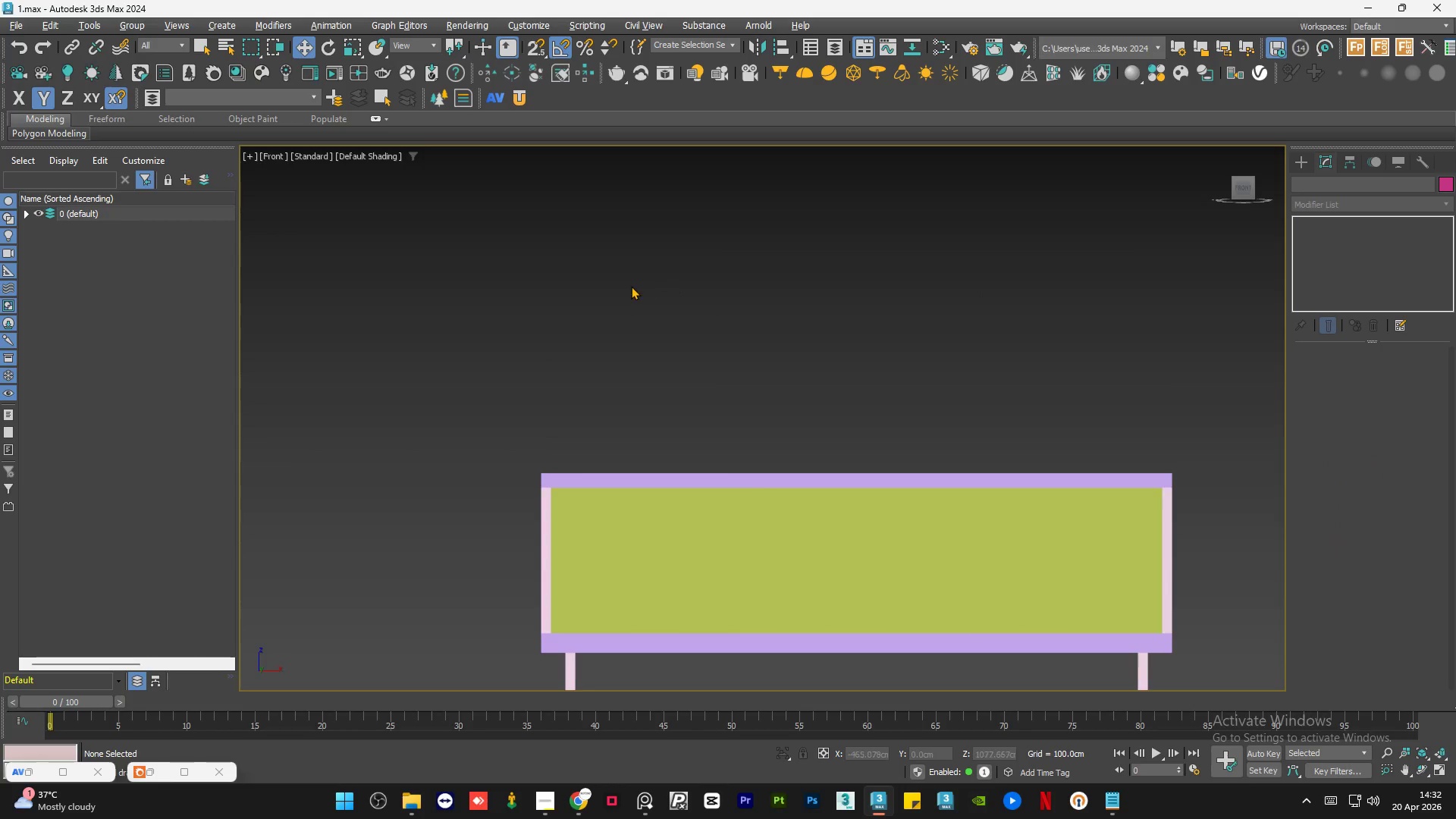 
scroll: coordinate [631, 286], scroll_direction: down, amount: 1.0
 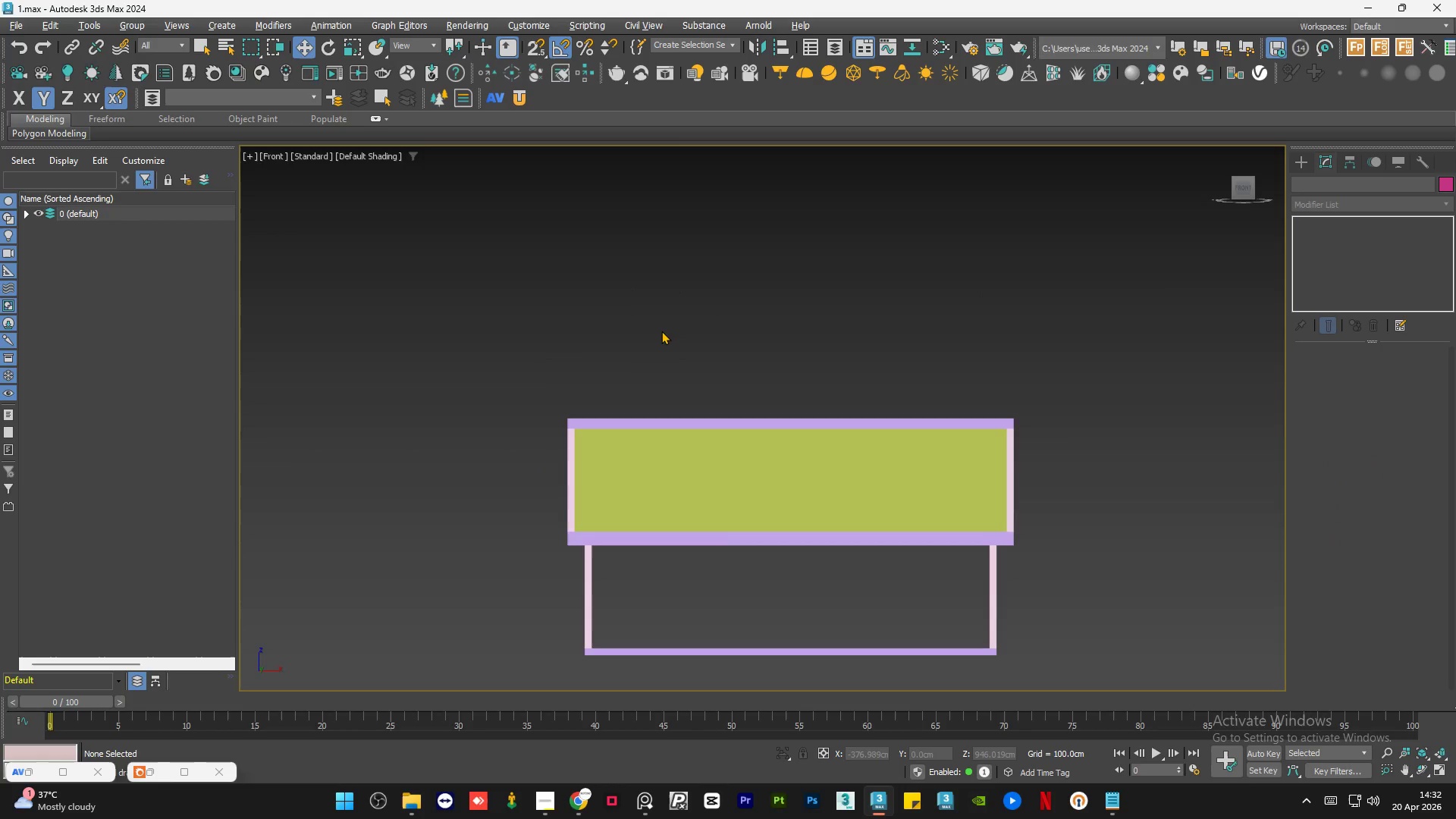 
key(F4)
 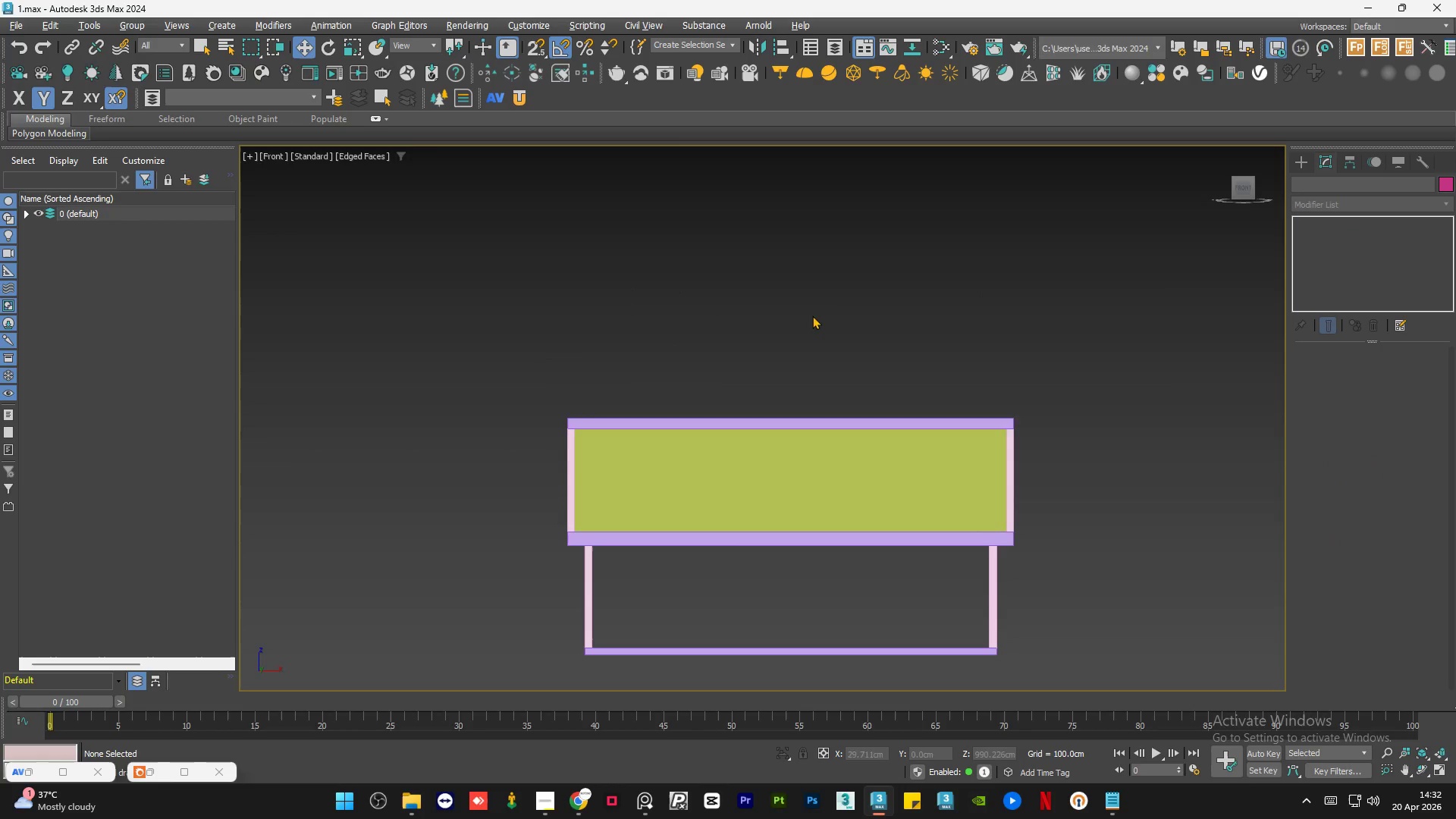 
left_click([839, 307])
 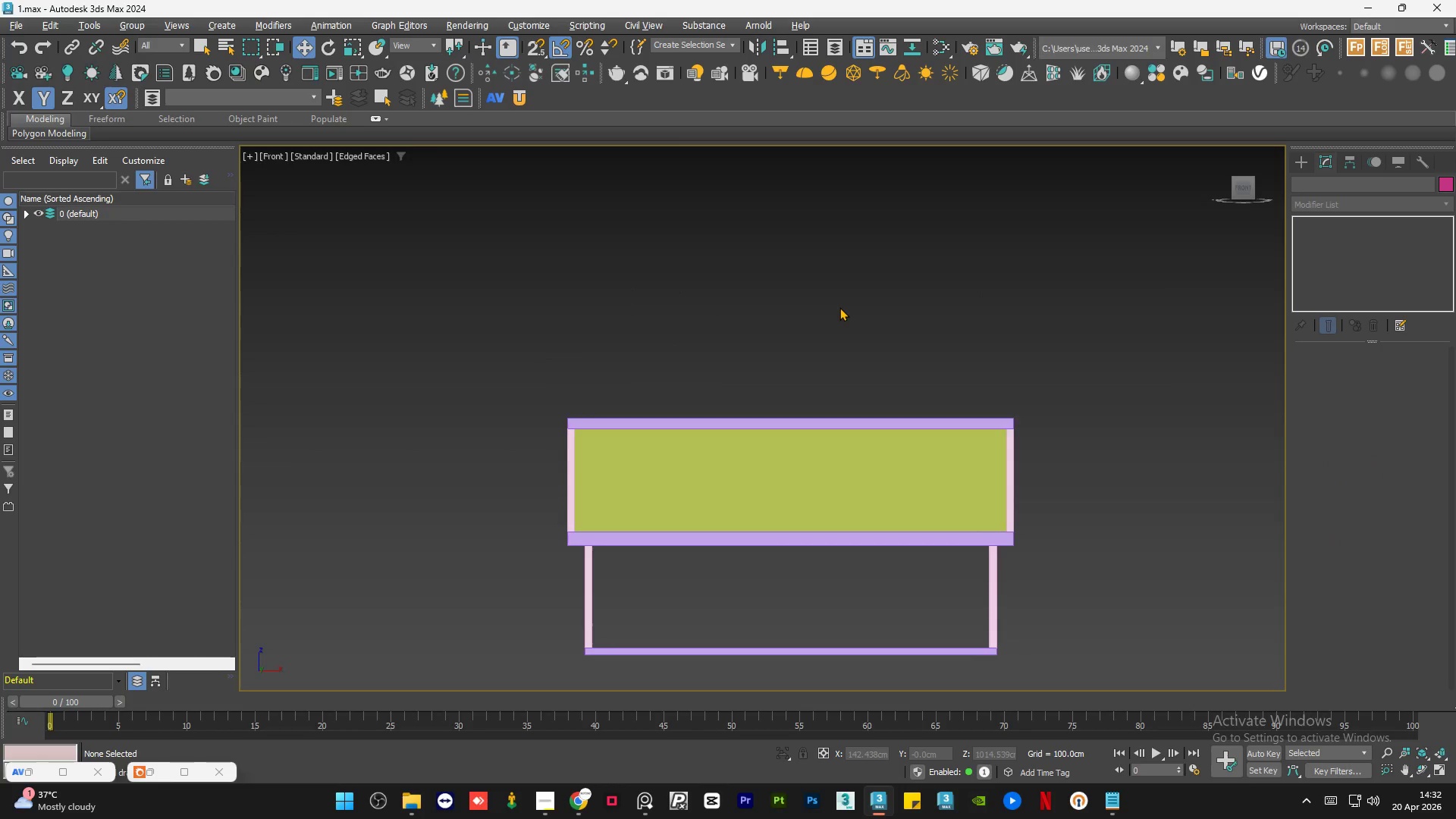 
scroll: coordinate [839, 308], scroll_direction: down, amount: 1.0
 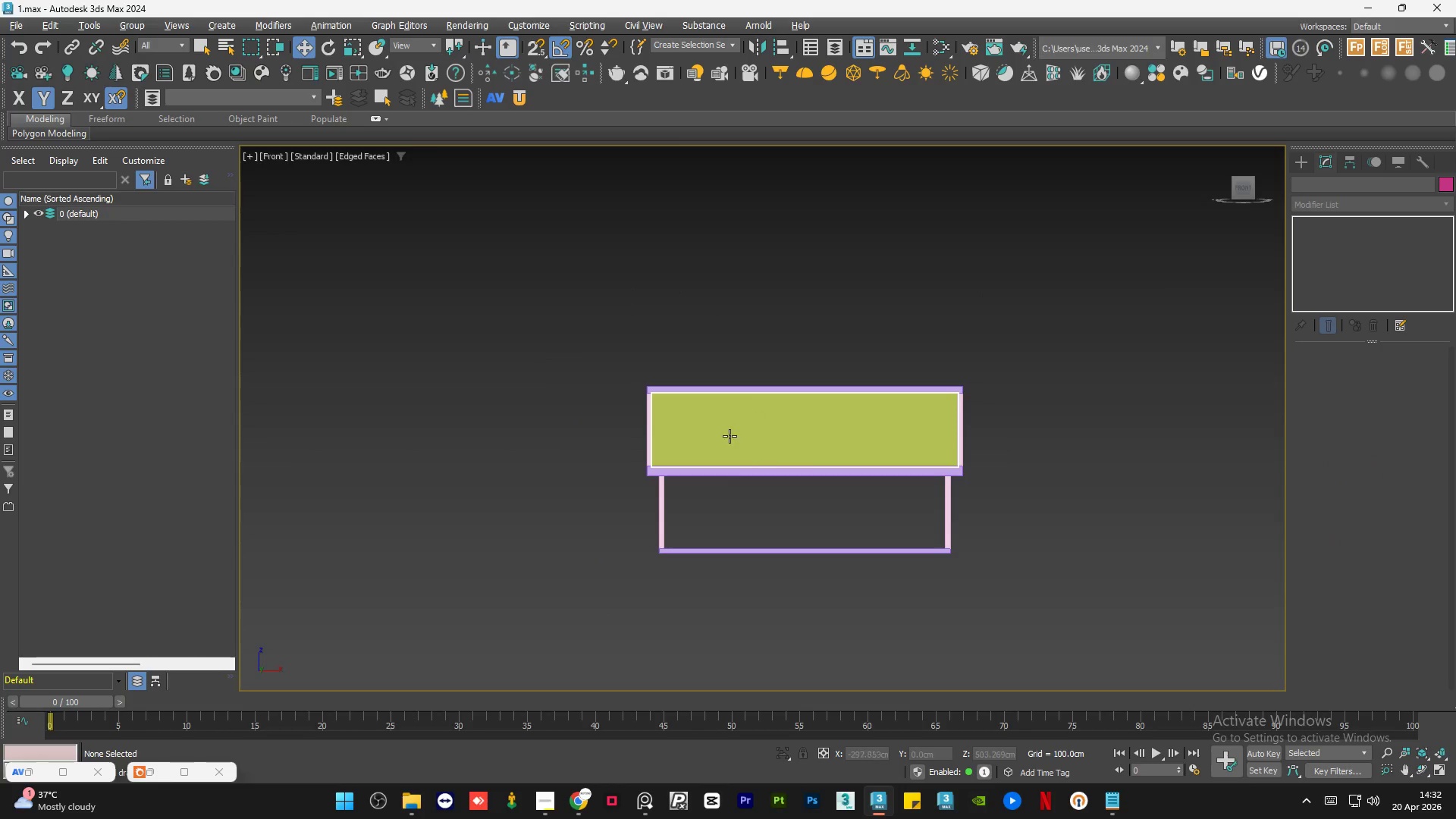 
key(Control+S)
 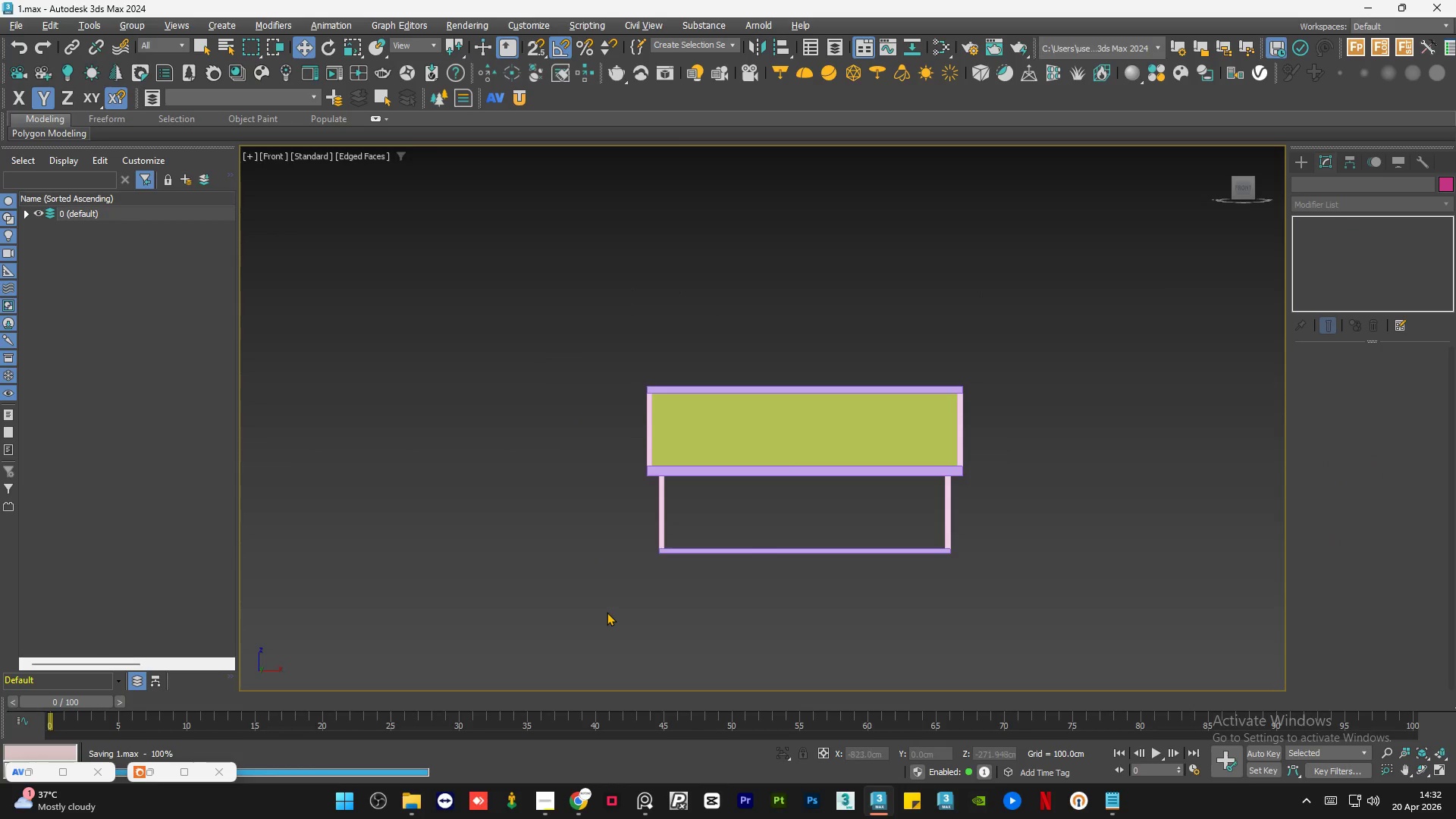 
scroll: coordinate [729, 416], scroll_direction: up, amount: 2.0
 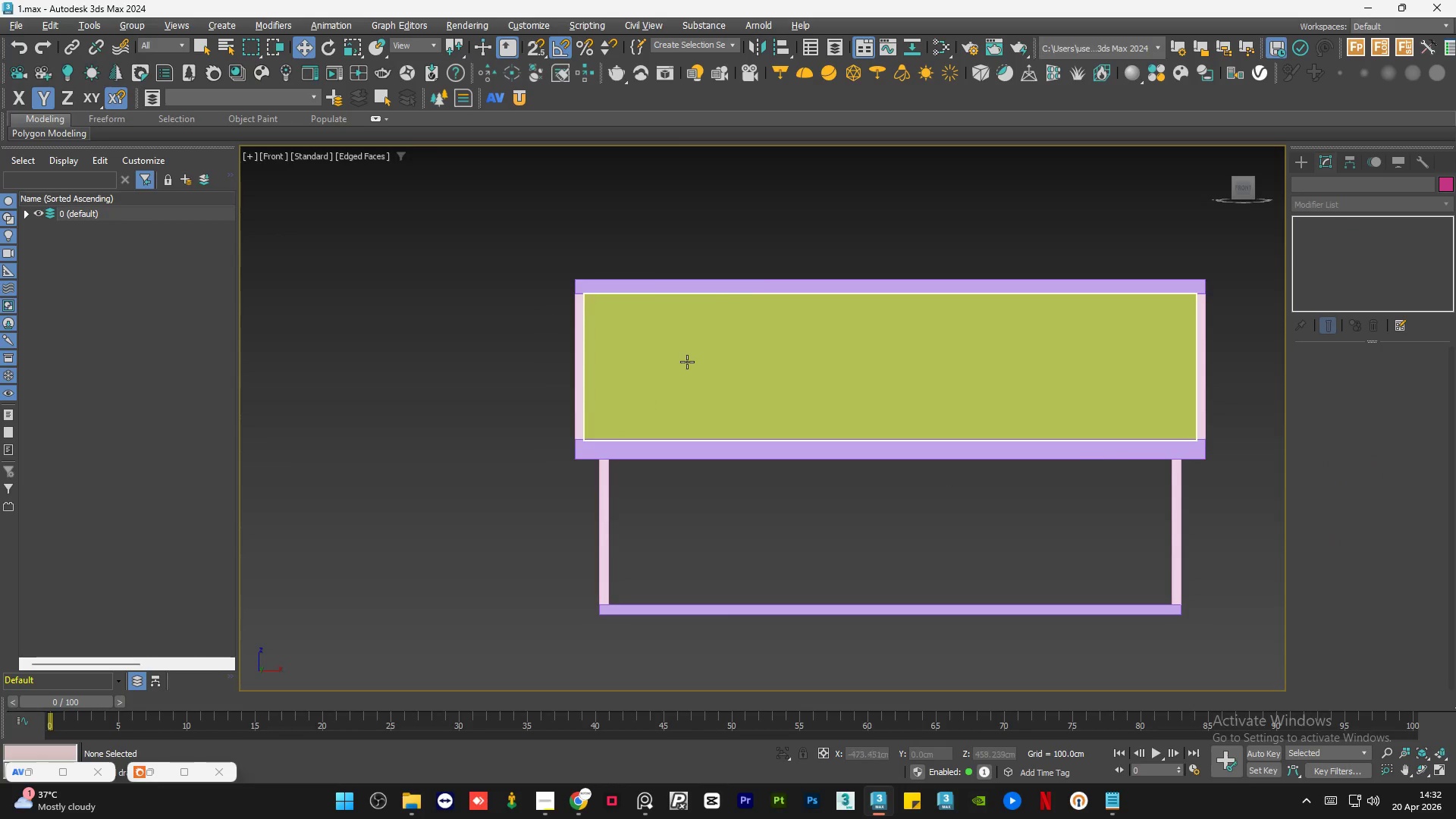 
left_click([832, 200])
 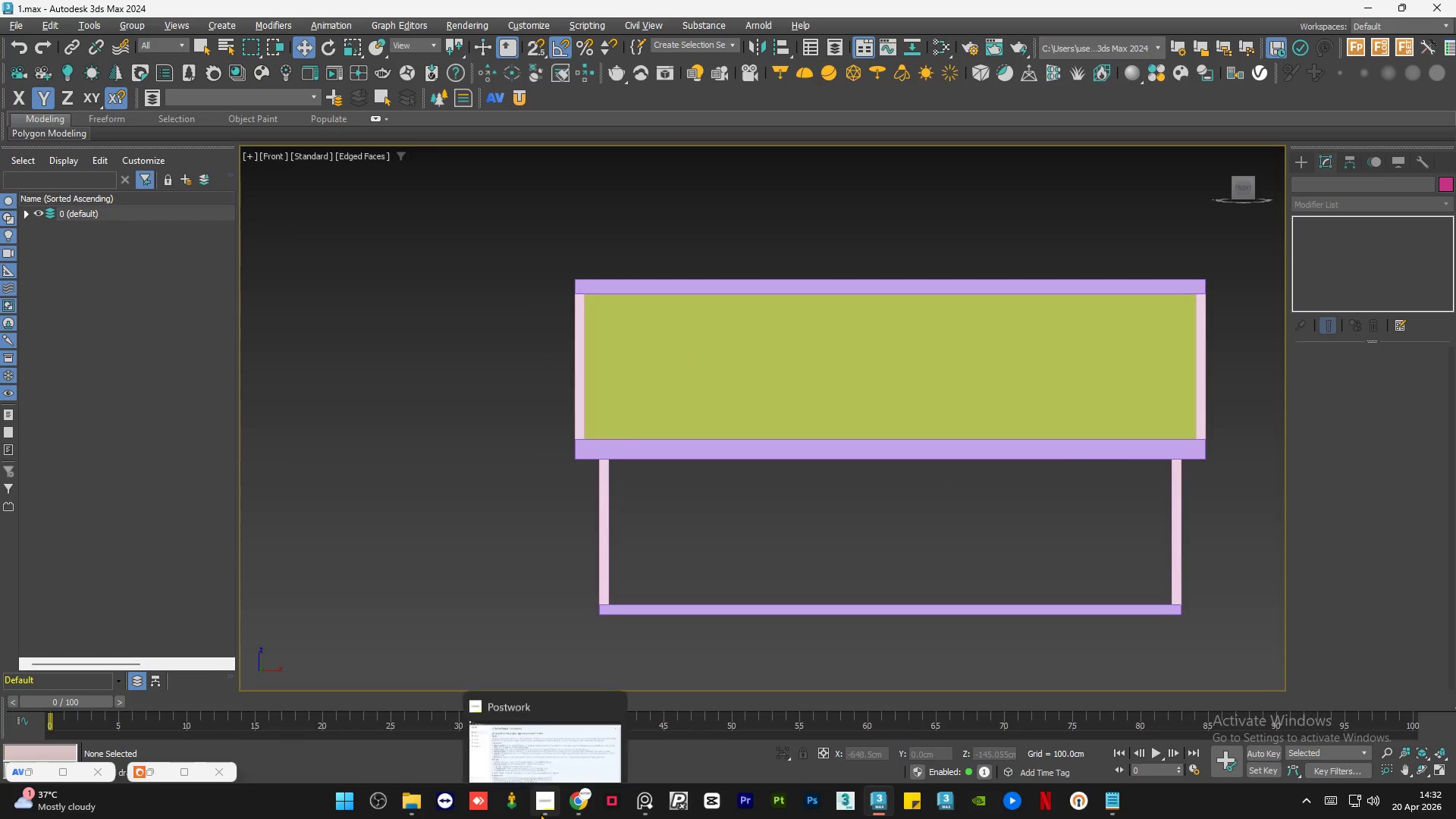 
left_click([540, 814])